 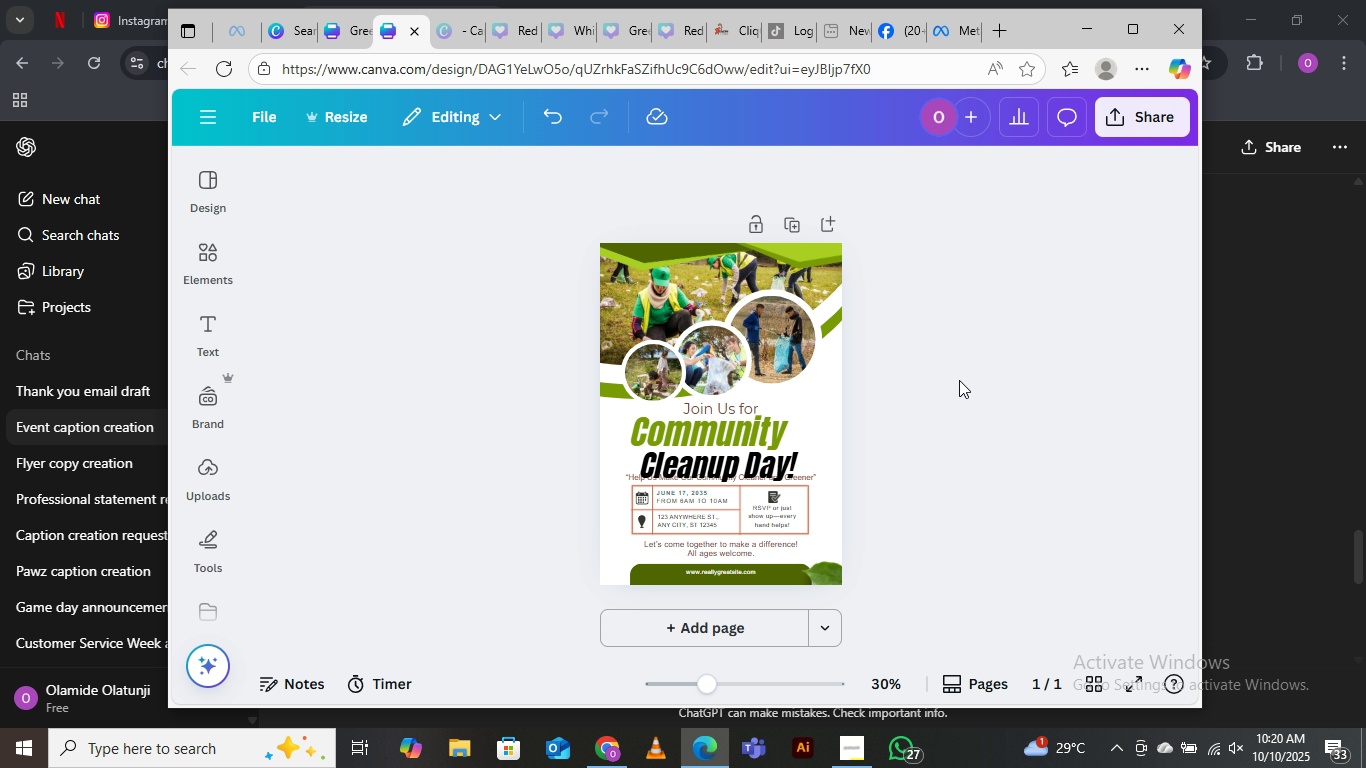 
key(Control+Equal)
 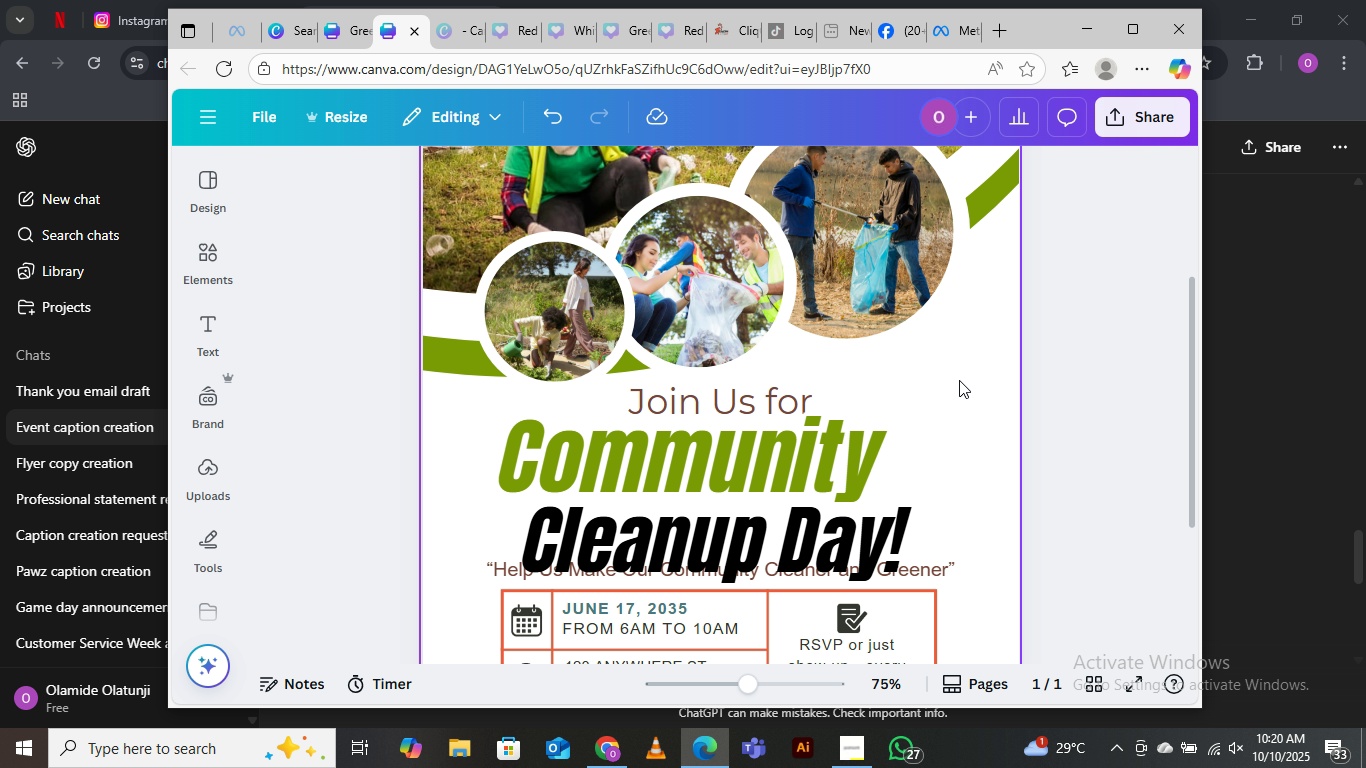 
key(Control+Equal)
 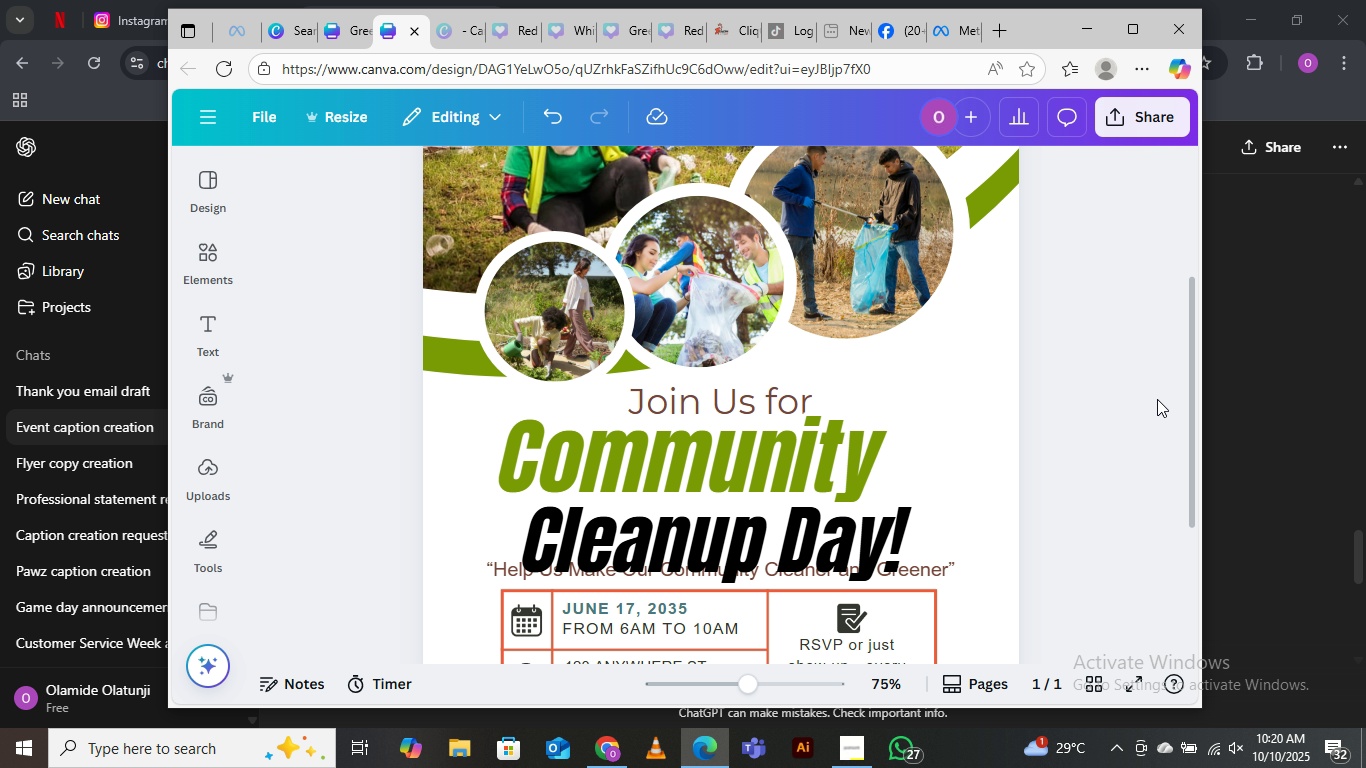 
left_click([1109, 385])
 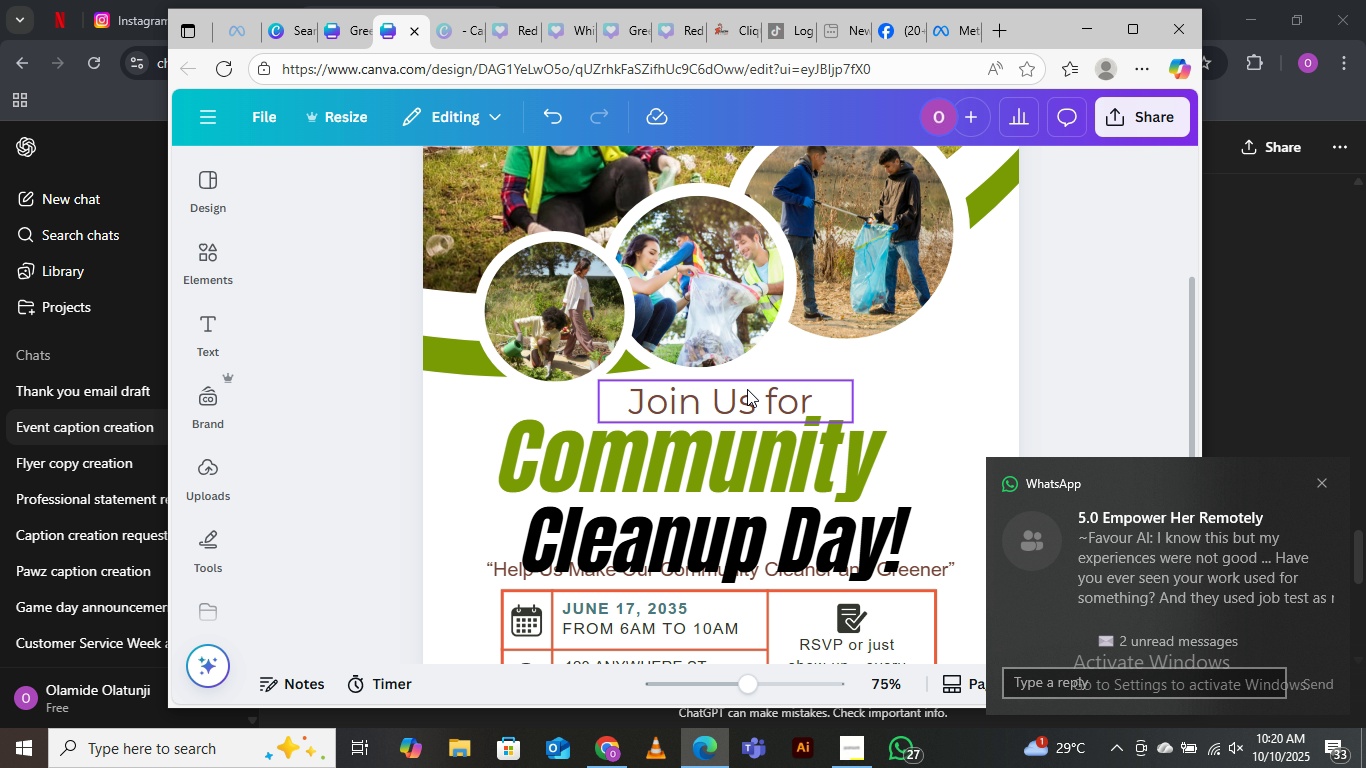 
left_click([747, 389])
 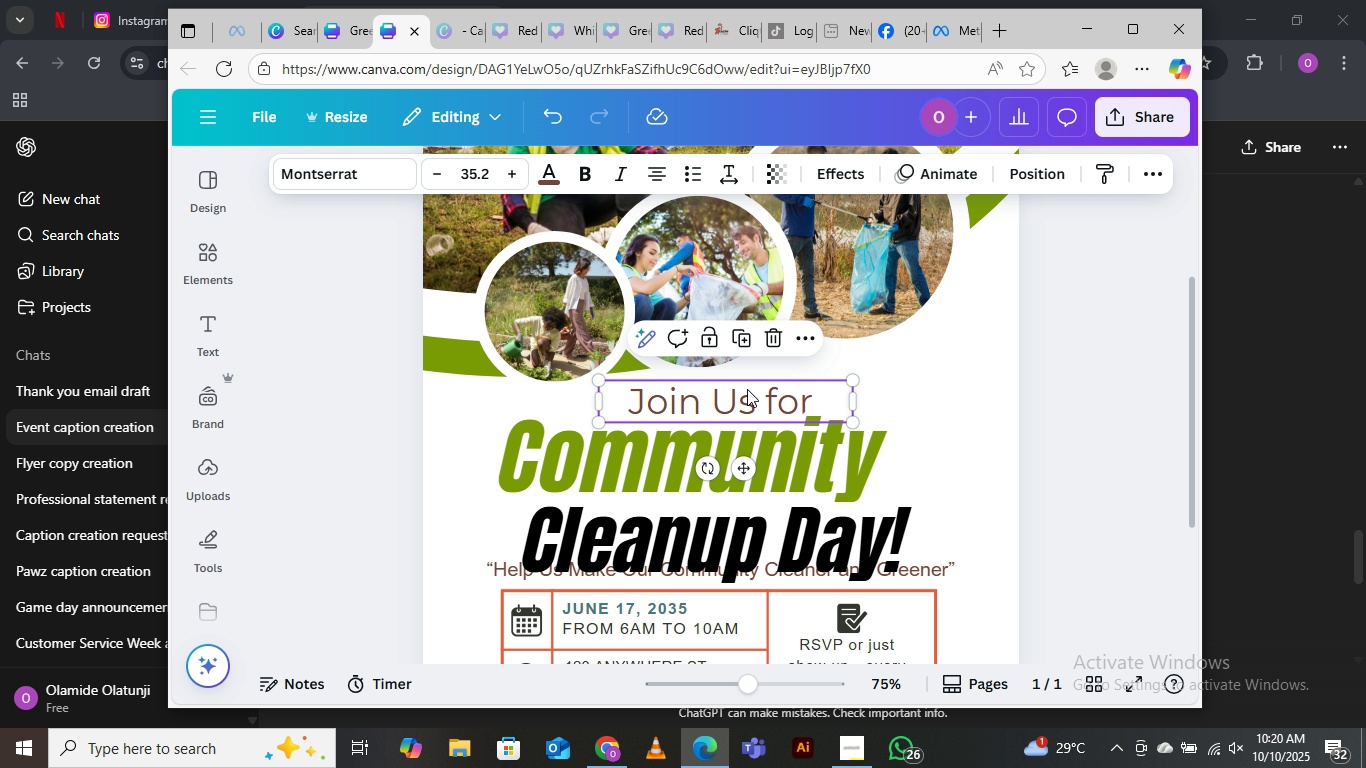 
wait(13.32)
 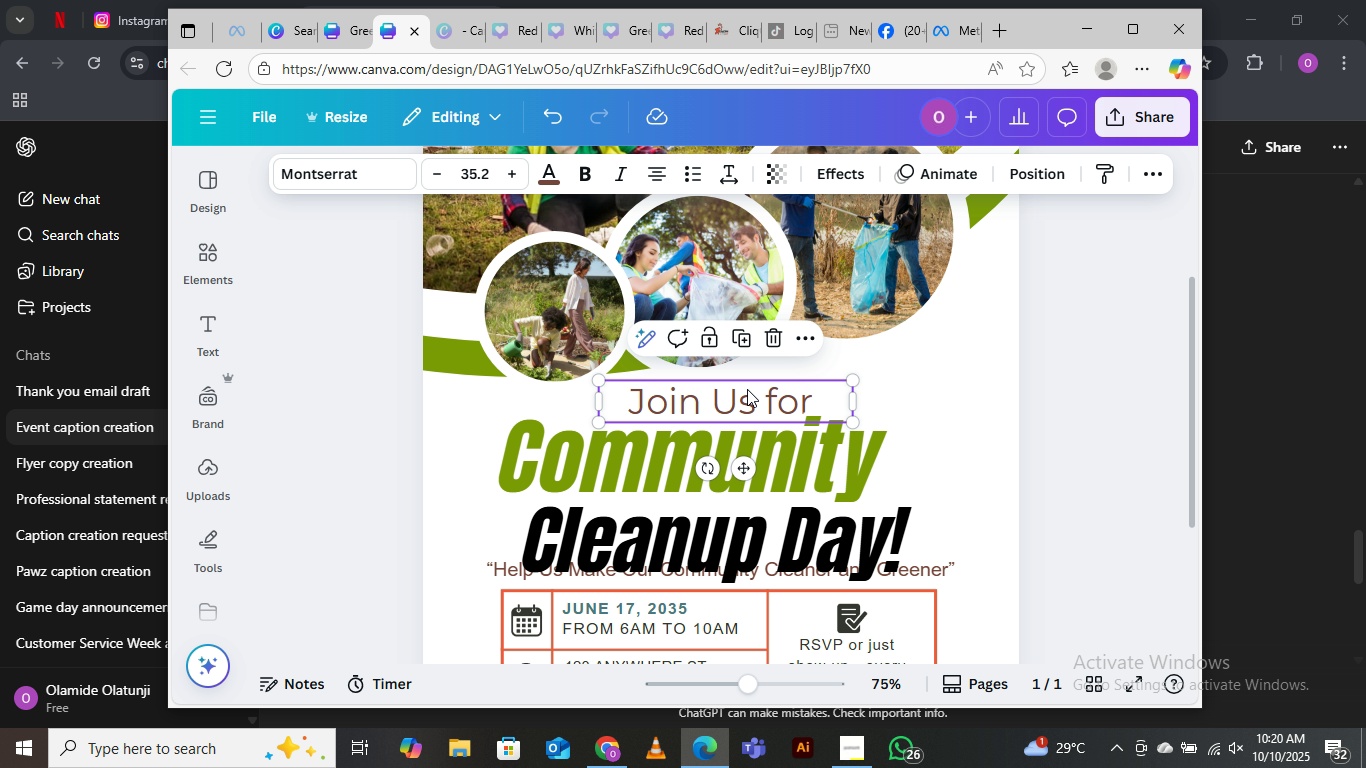 
left_click([544, 177])
 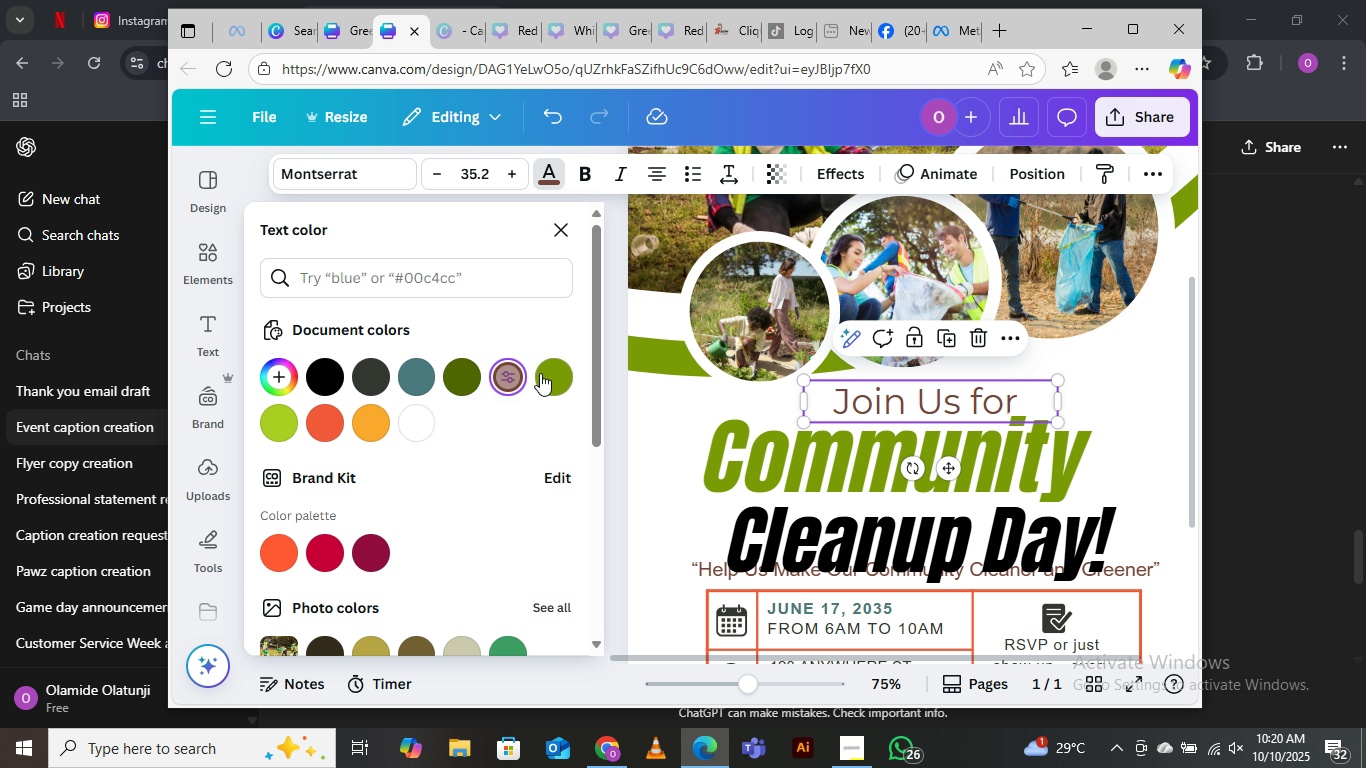 
left_click([469, 373])
 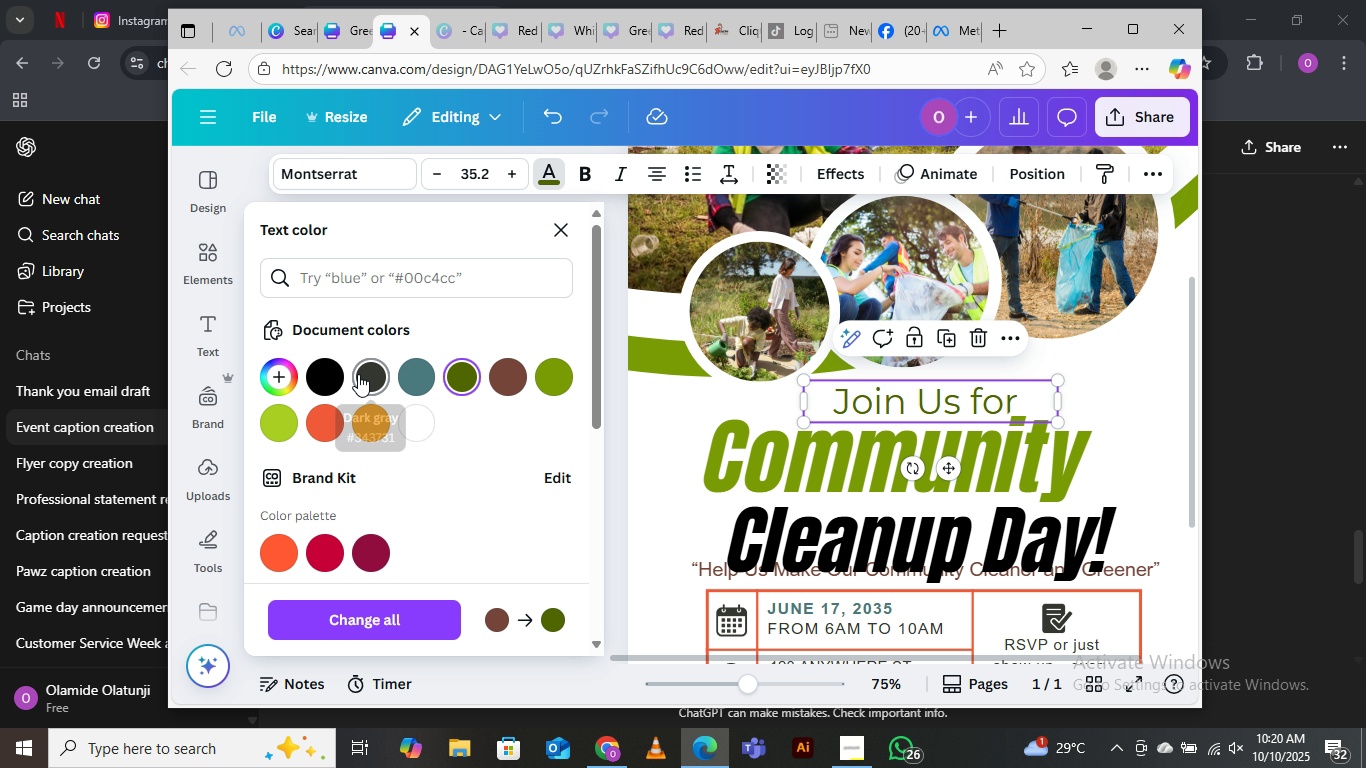 
left_click([334, 374])
 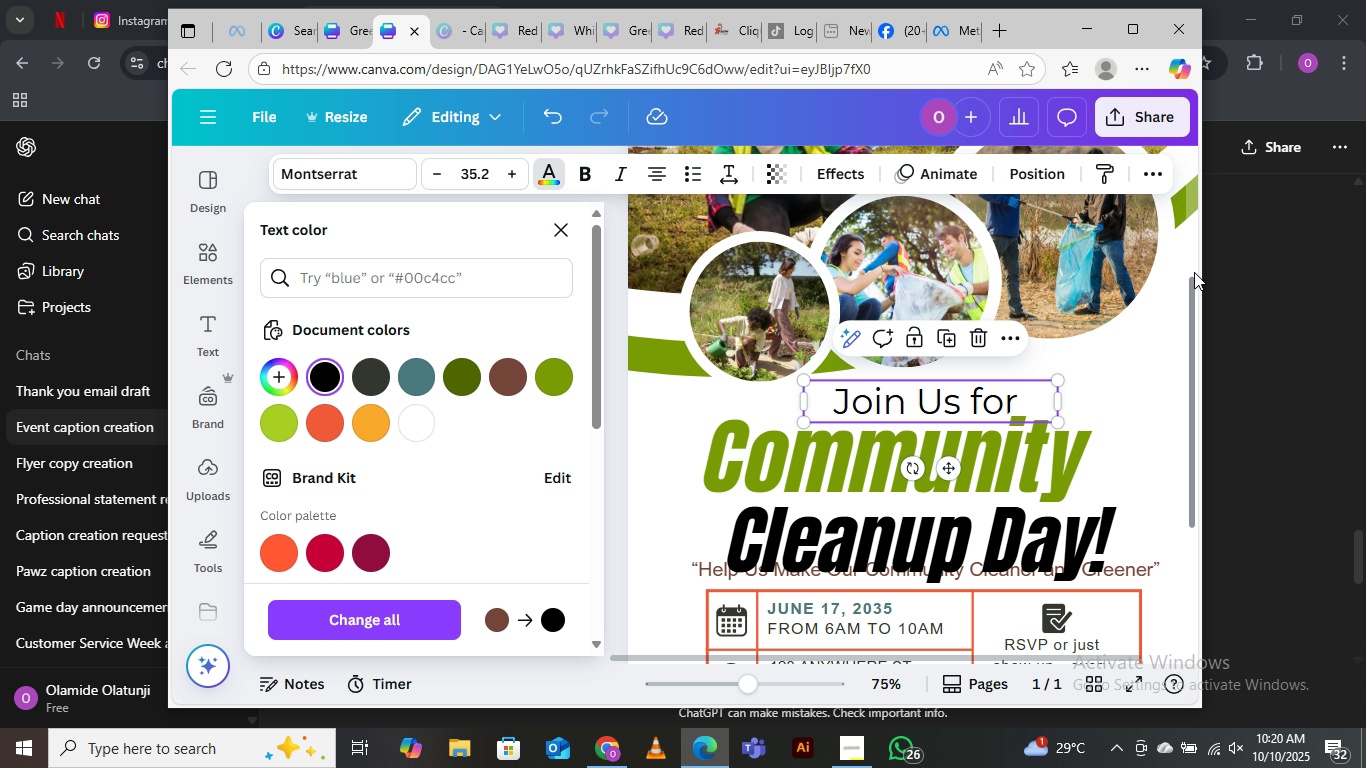 
left_click([1226, 271])
 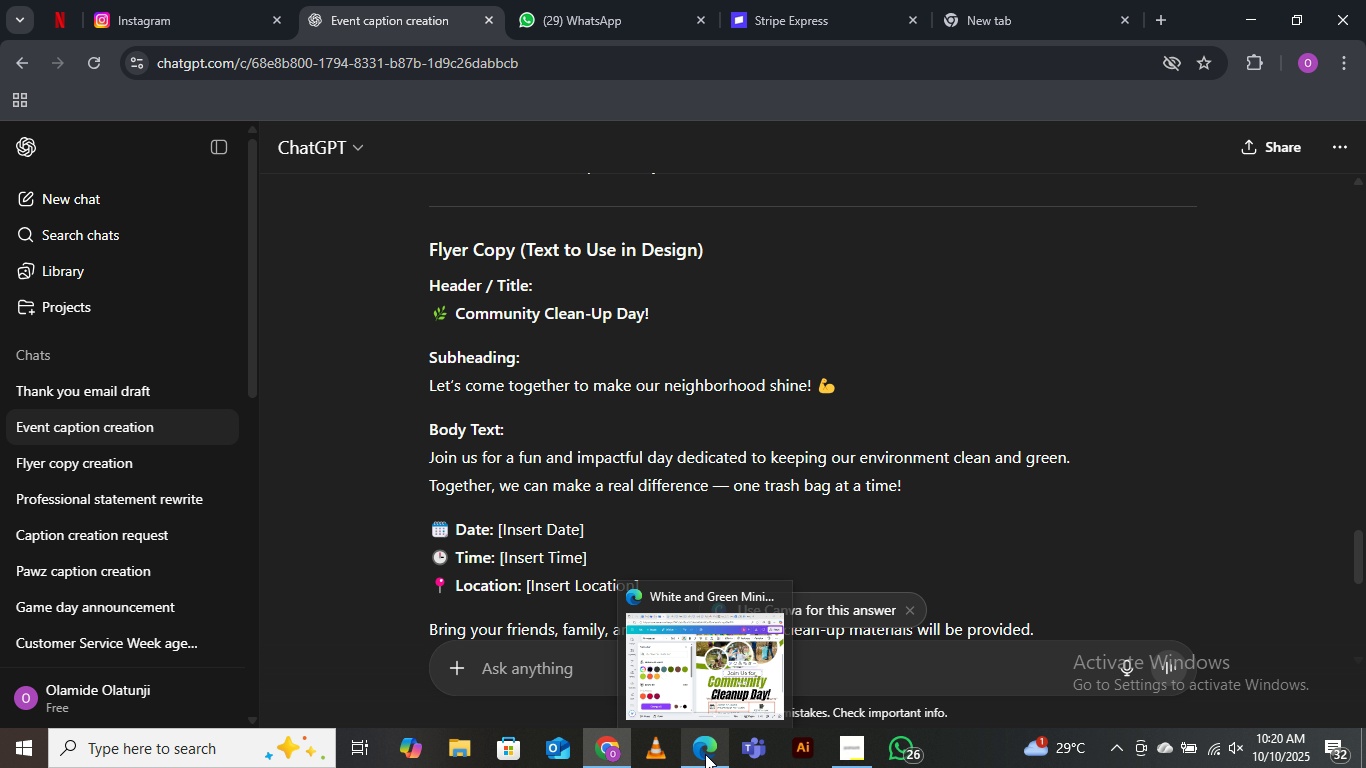 
left_click([708, 665])
 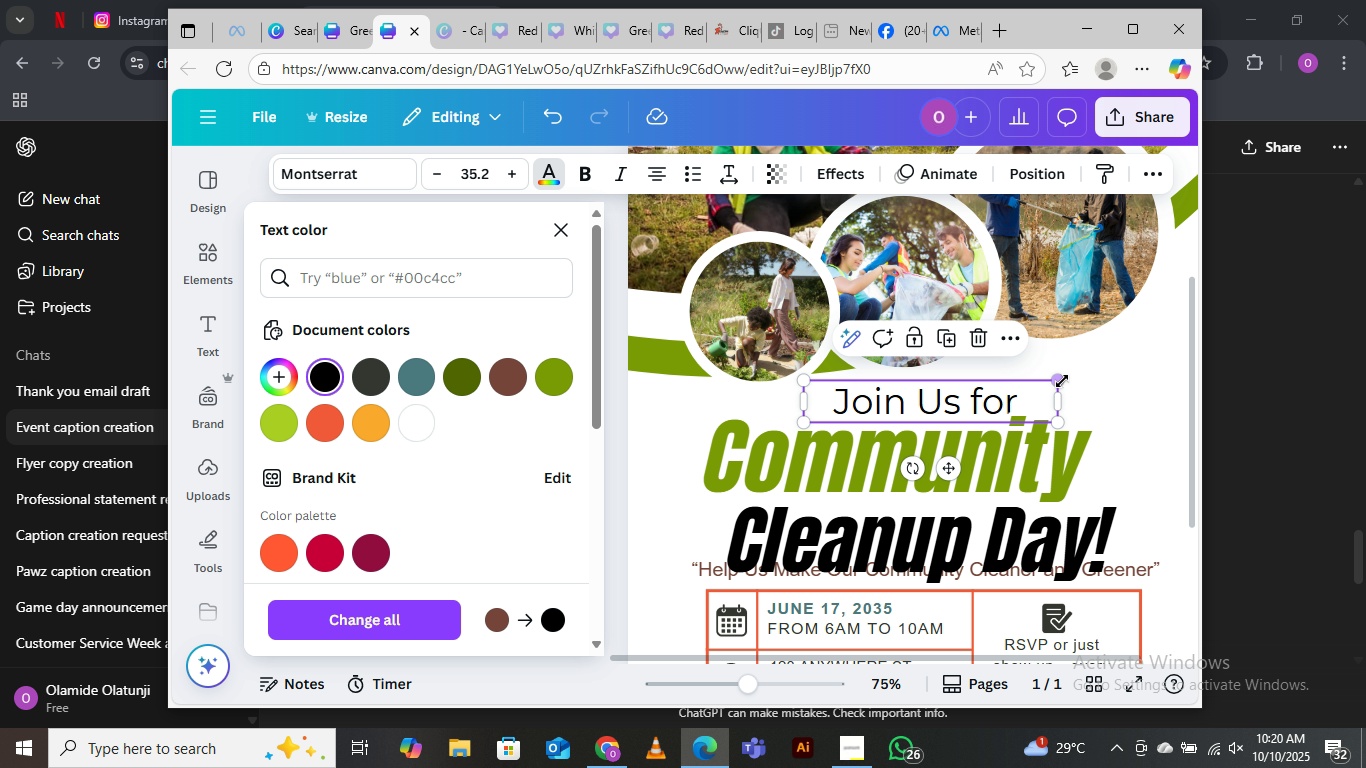 
left_click_drag(start_coordinate=[1064, 379], to_coordinate=[1012, 389])
 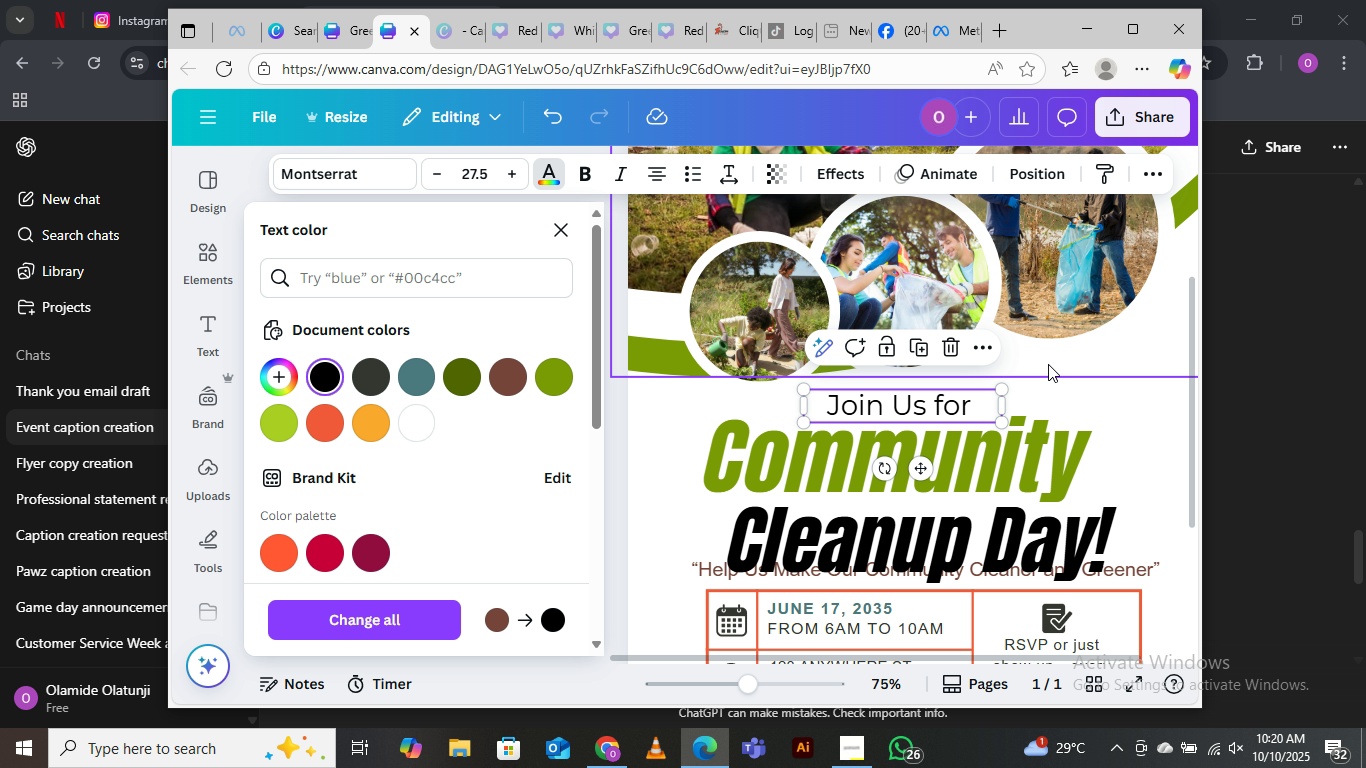 
left_click([1058, 363])
 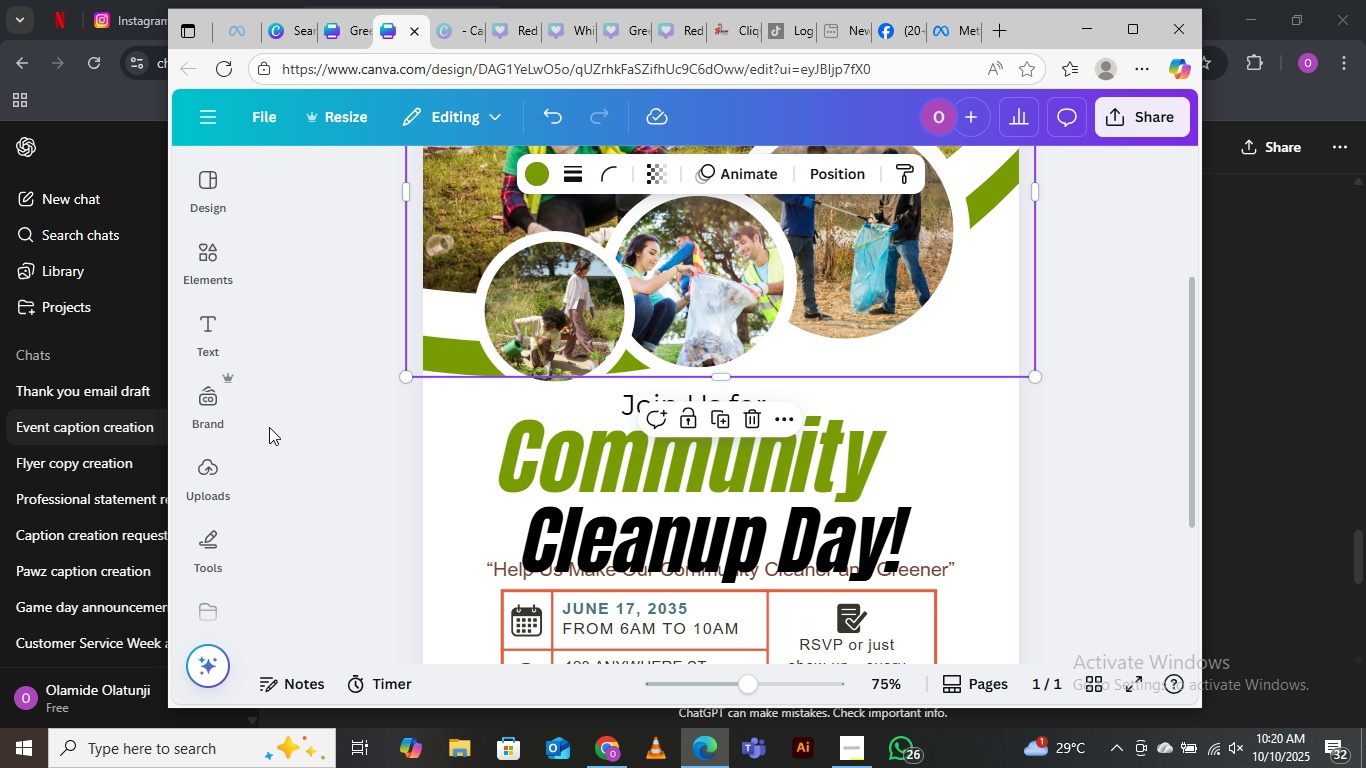 
left_click([332, 389])
 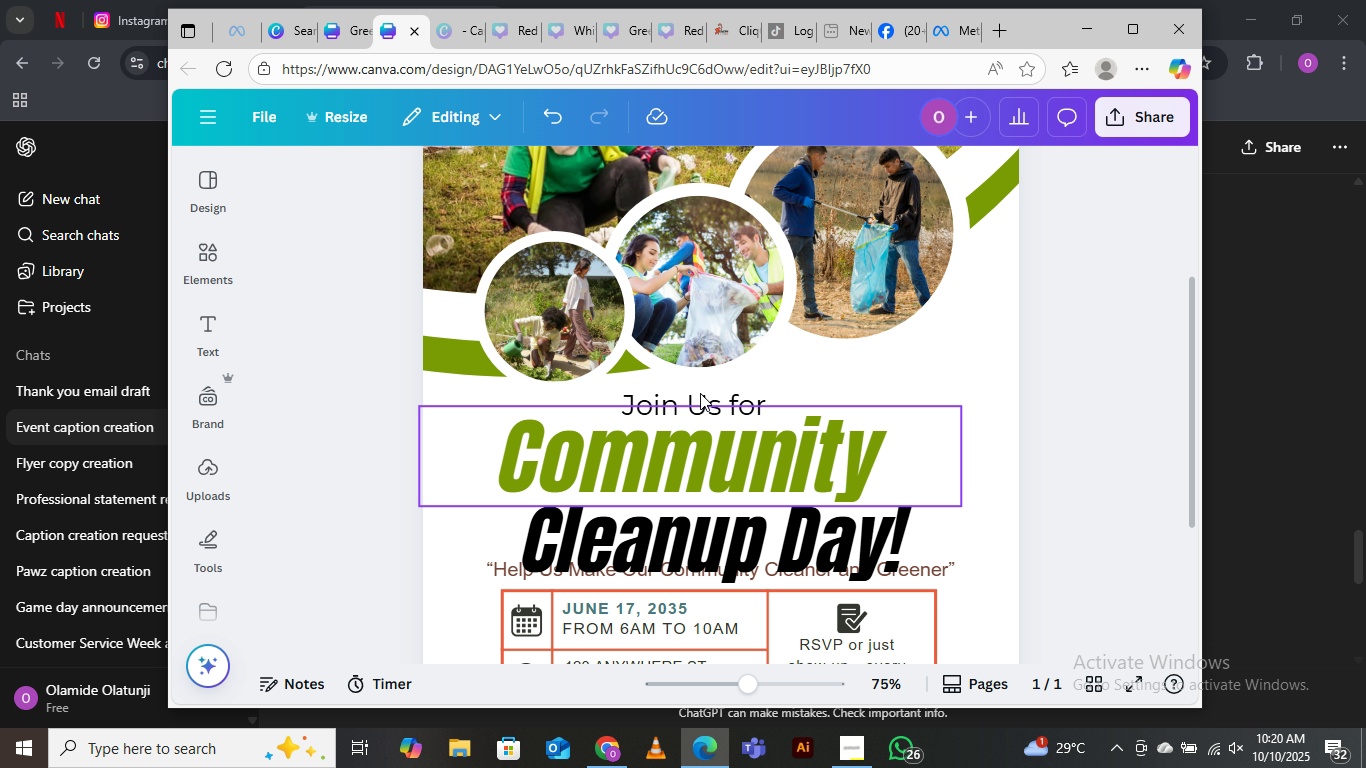 
left_click([705, 389])
 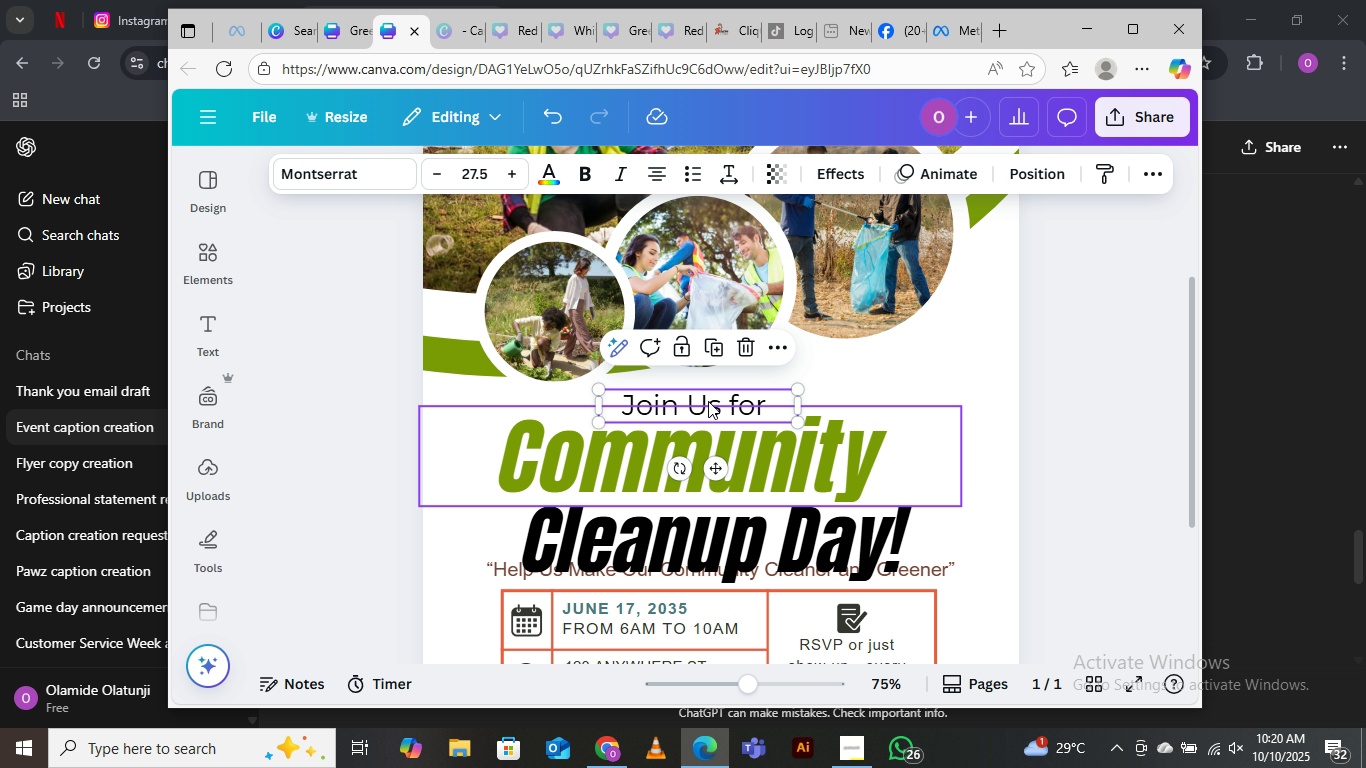 
left_click_drag(start_coordinate=[706, 400], to_coordinate=[720, 393])
 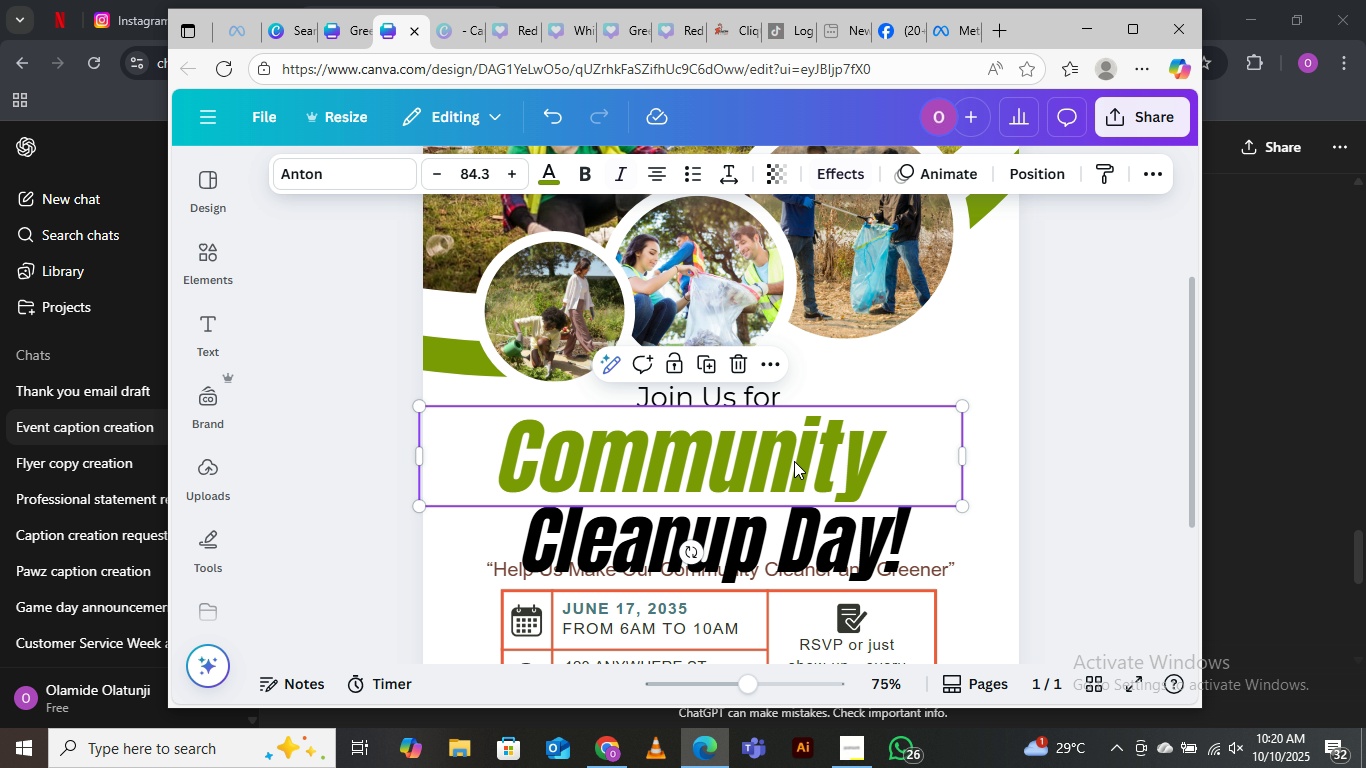 
left_click_drag(start_coordinate=[794, 461], to_coordinate=[829, 456])
 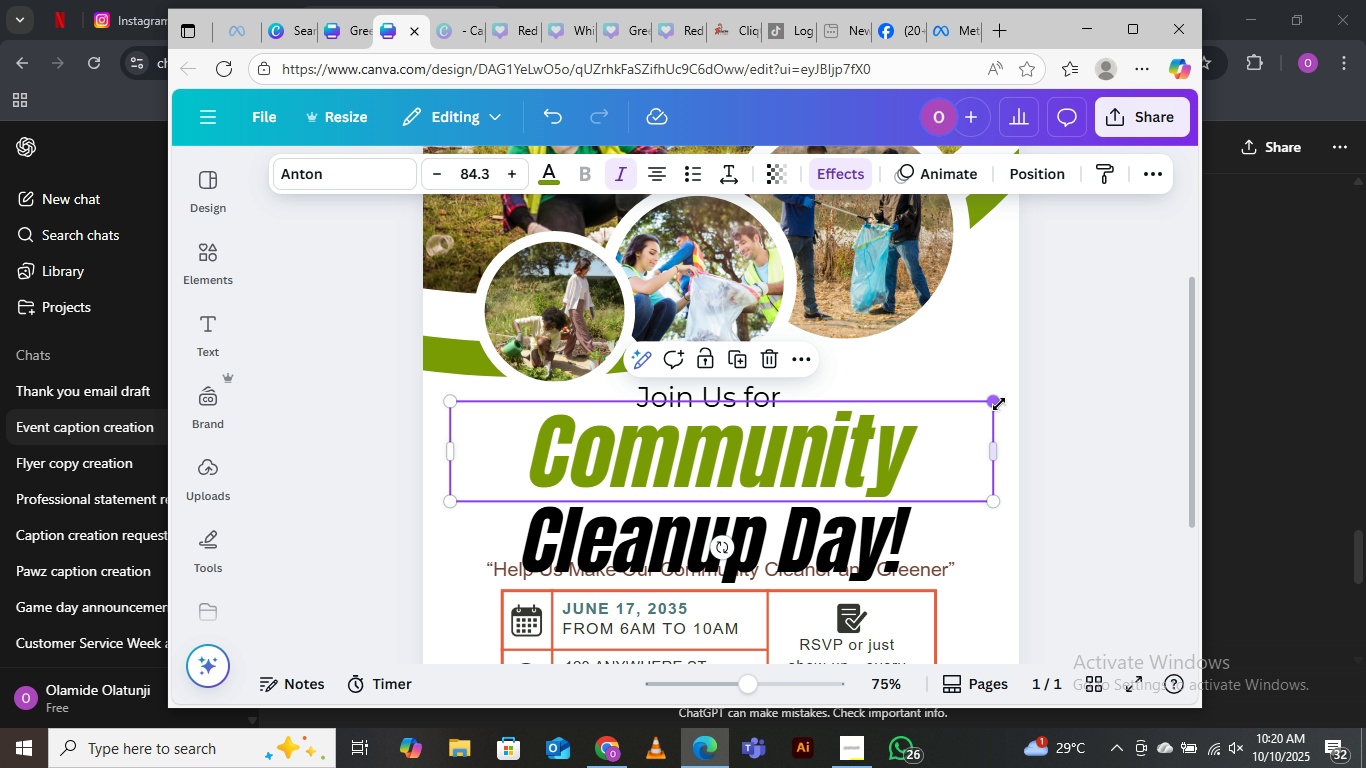 
left_click_drag(start_coordinate=[998, 403], to_coordinate=[1035, 377])
 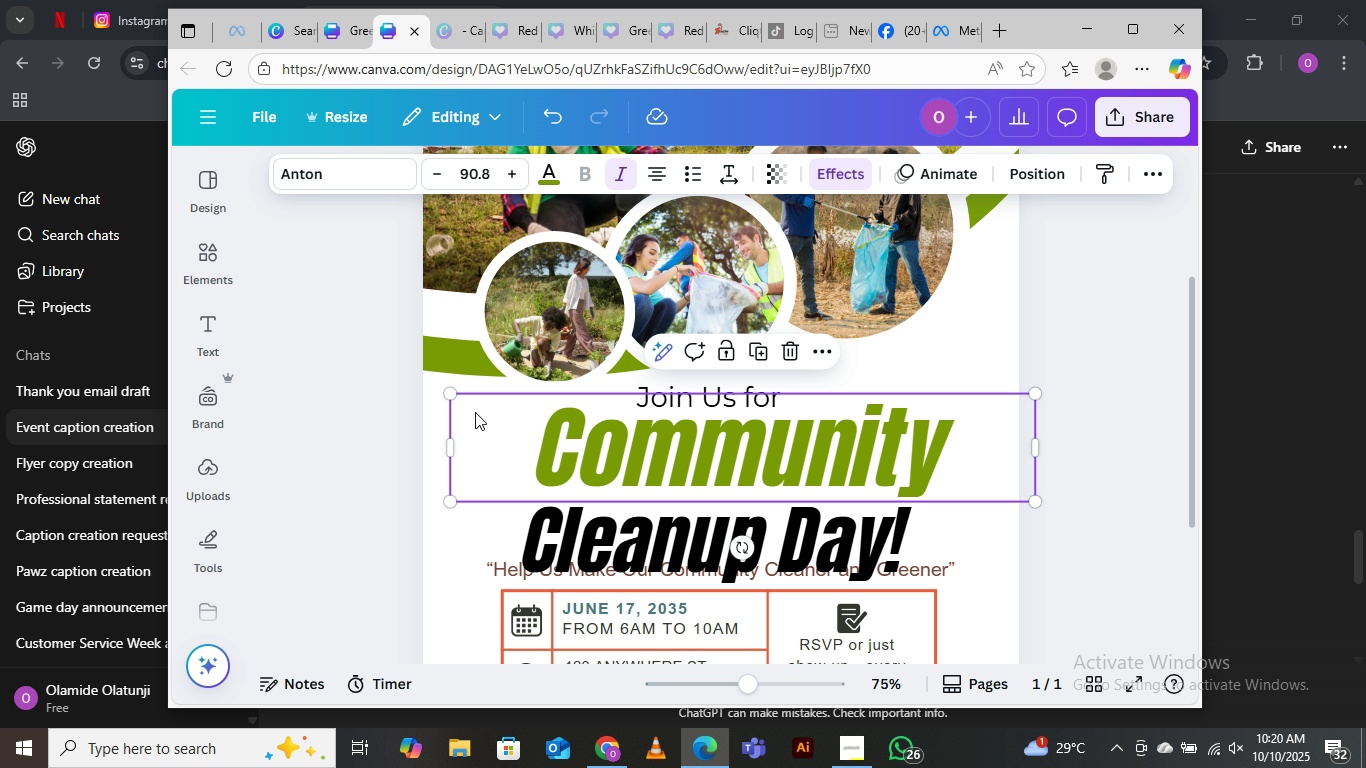 
left_click_drag(start_coordinate=[453, 392], to_coordinate=[430, 390])
 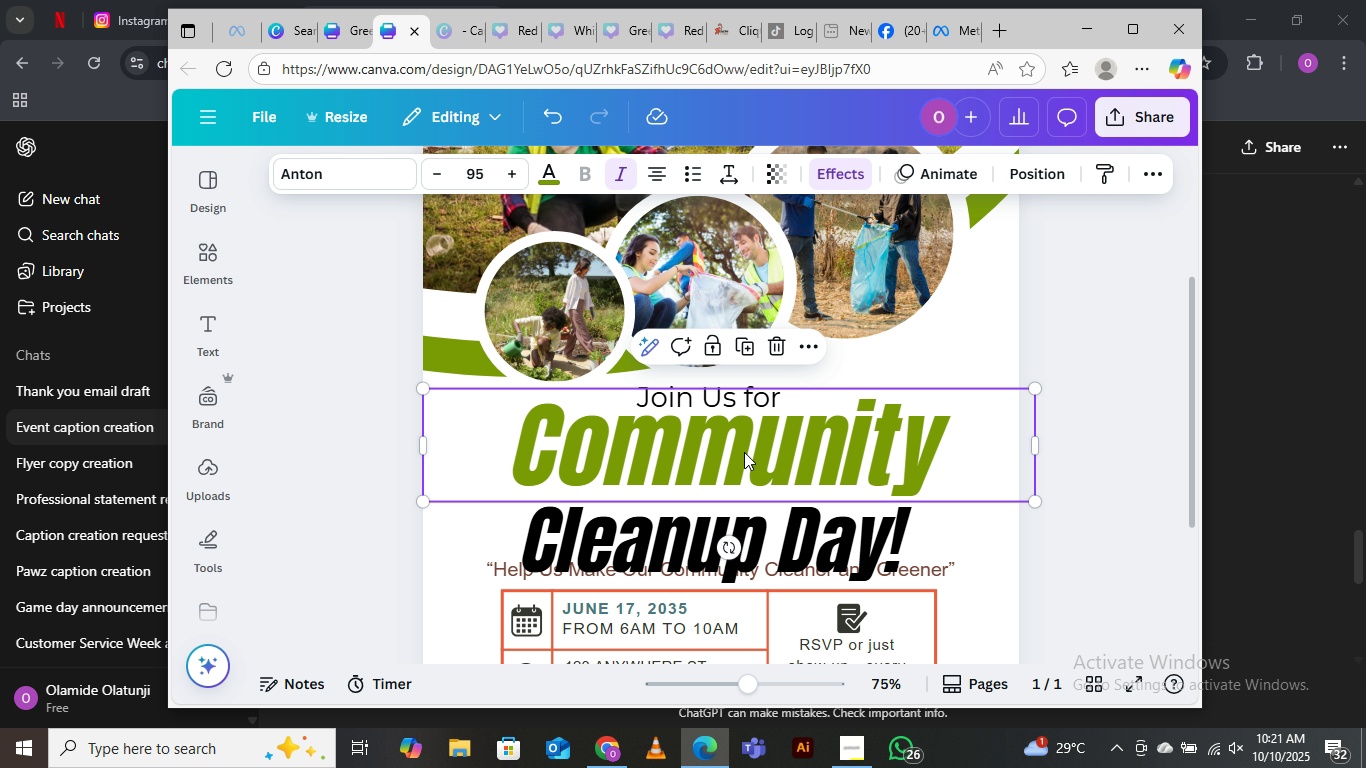 
left_click_drag(start_coordinate=[750, 450], to_coordinate=[738, 453])
 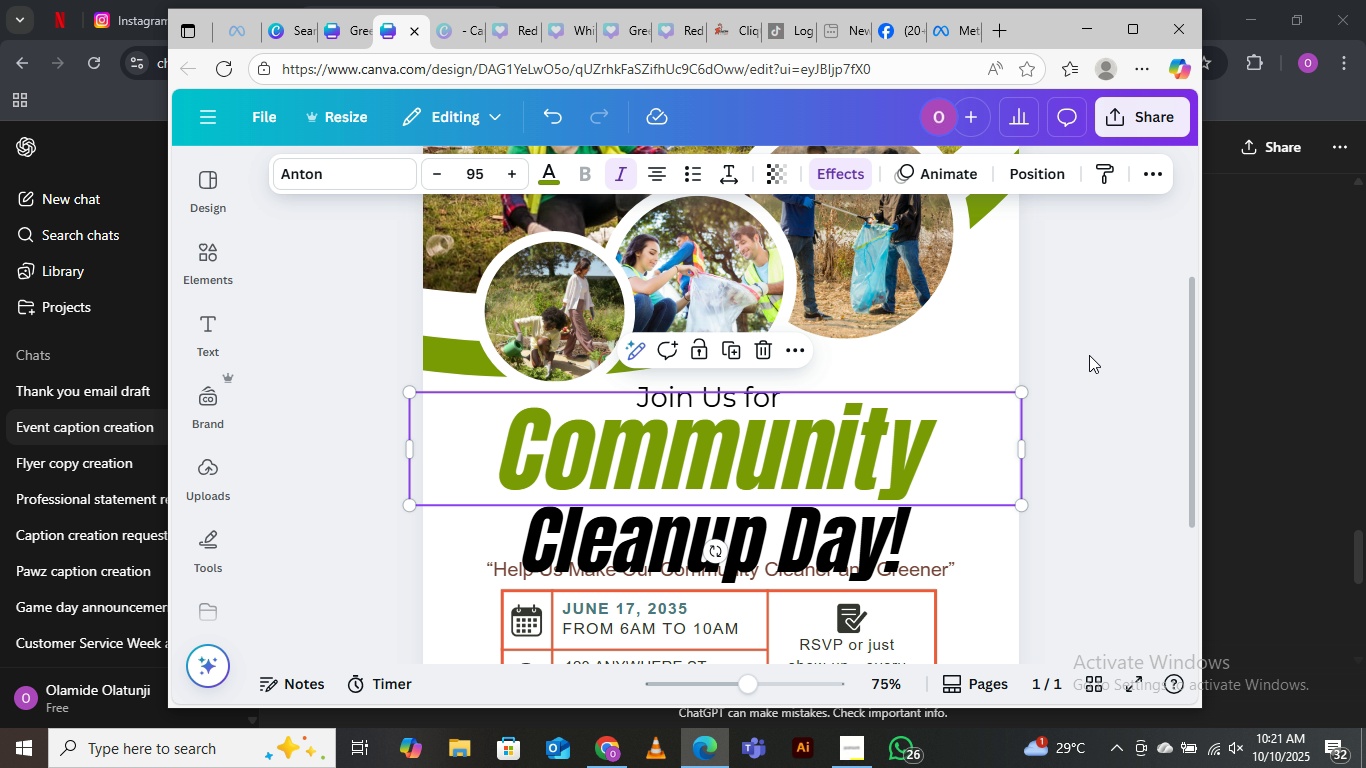 
left_click([1090, 354])
 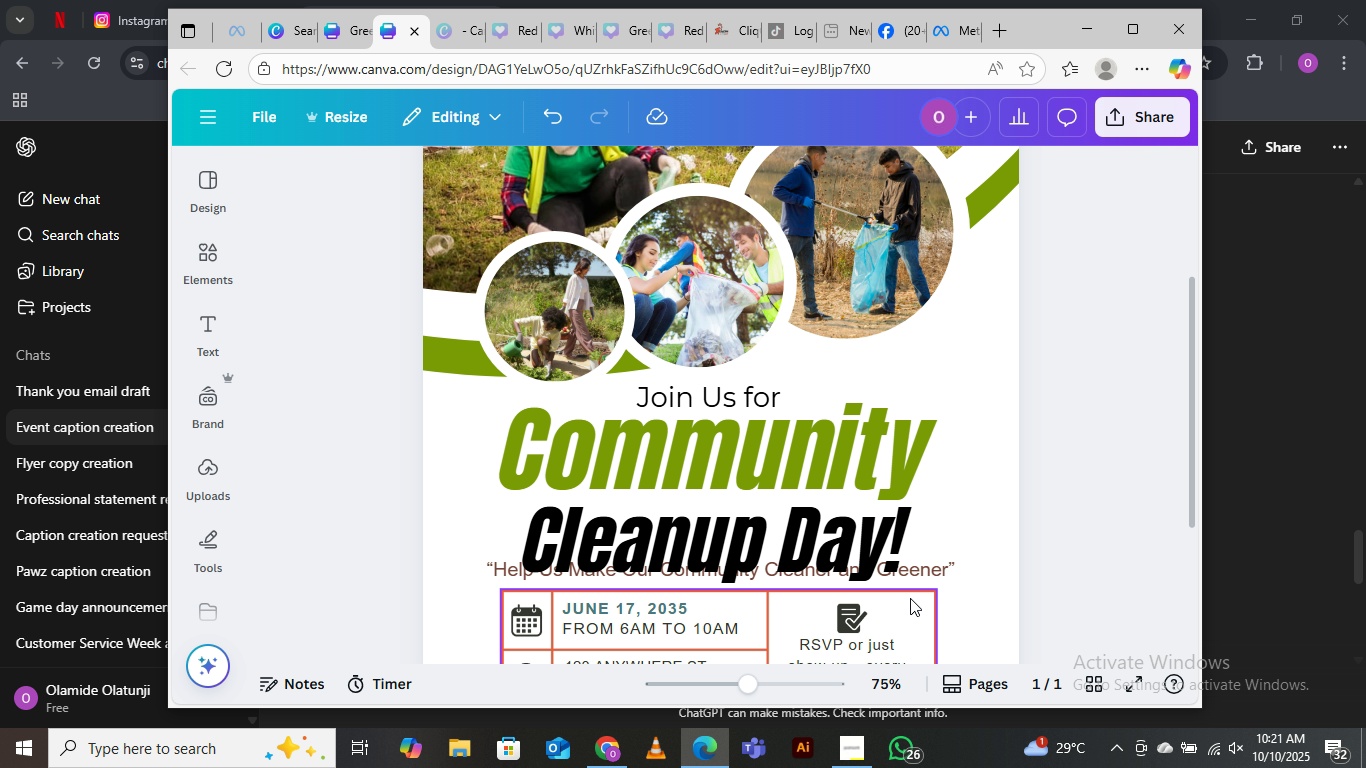 
scroll: coordinate [803, 531], scroll_direction: down, amount: 2.0
 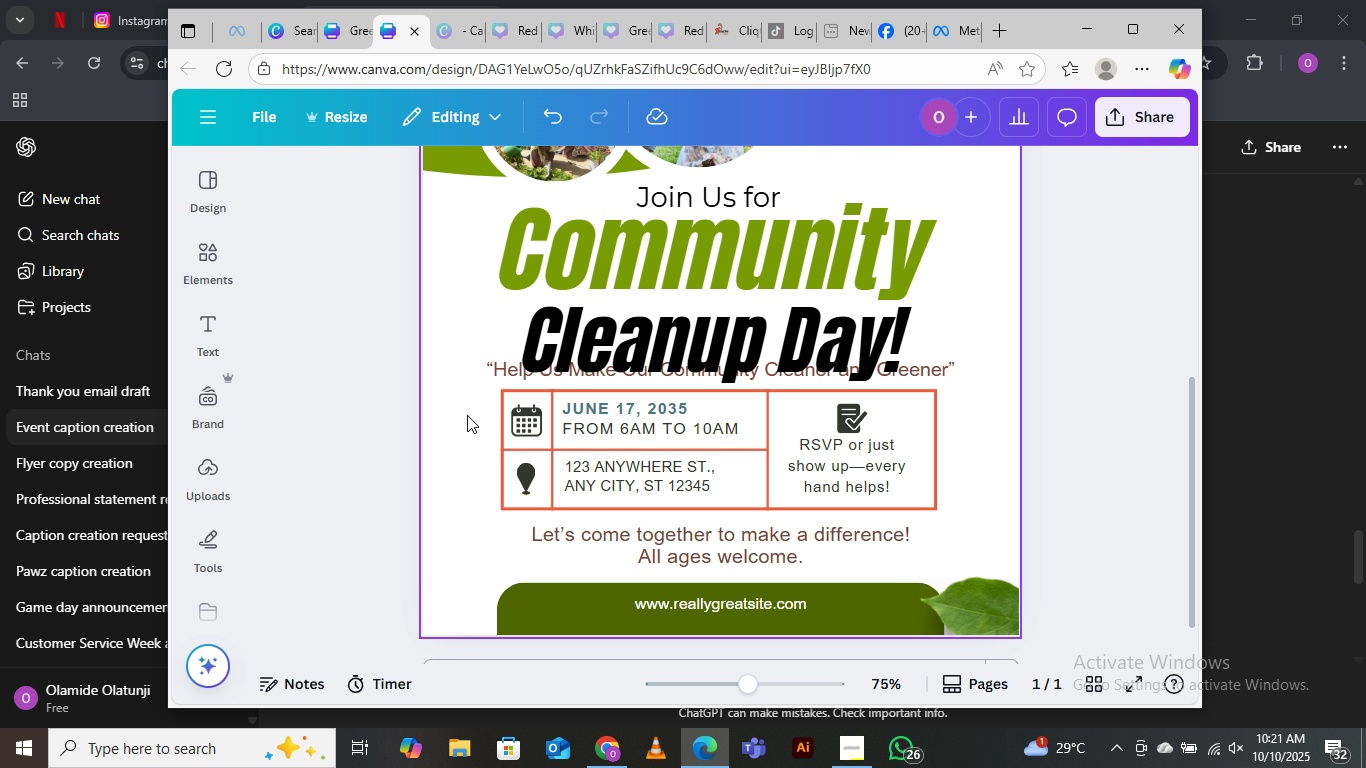 
left_click_drag(start_coordinate=[465, 408], to_coordinate=[992, 514])
 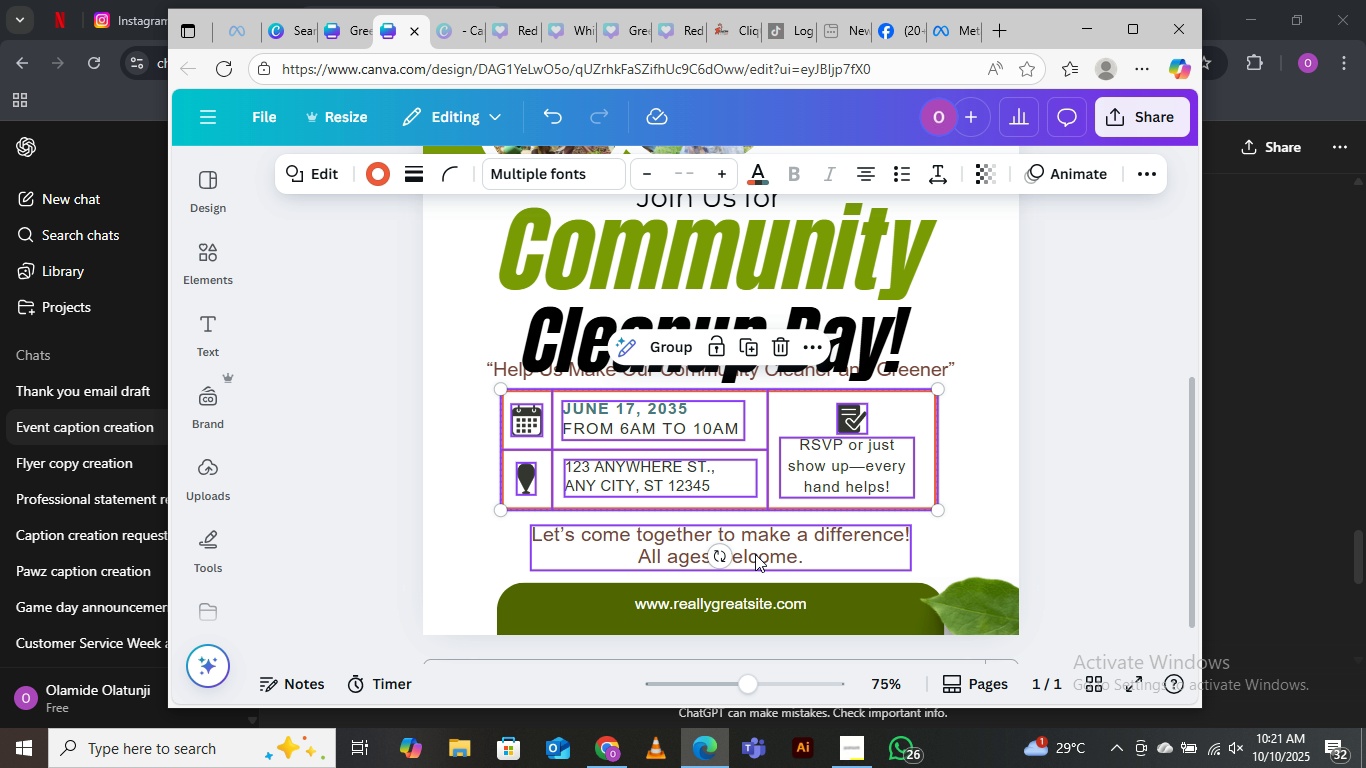 
left_click_drag(start_coordinate=[755, 554], to_coordinate=[757, 571])
 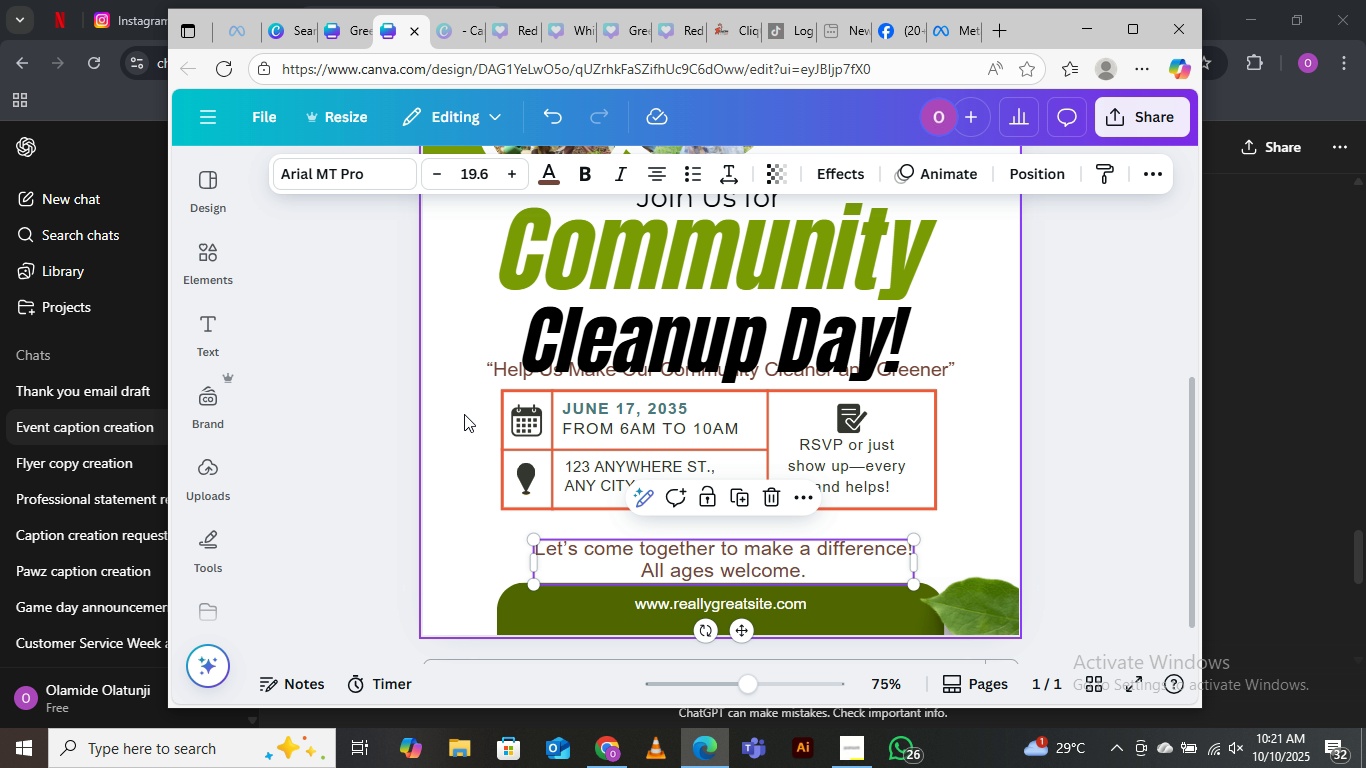 
left_click_drag(start_coordinate=[470, 397], to_coordinate=[1001, 537])
 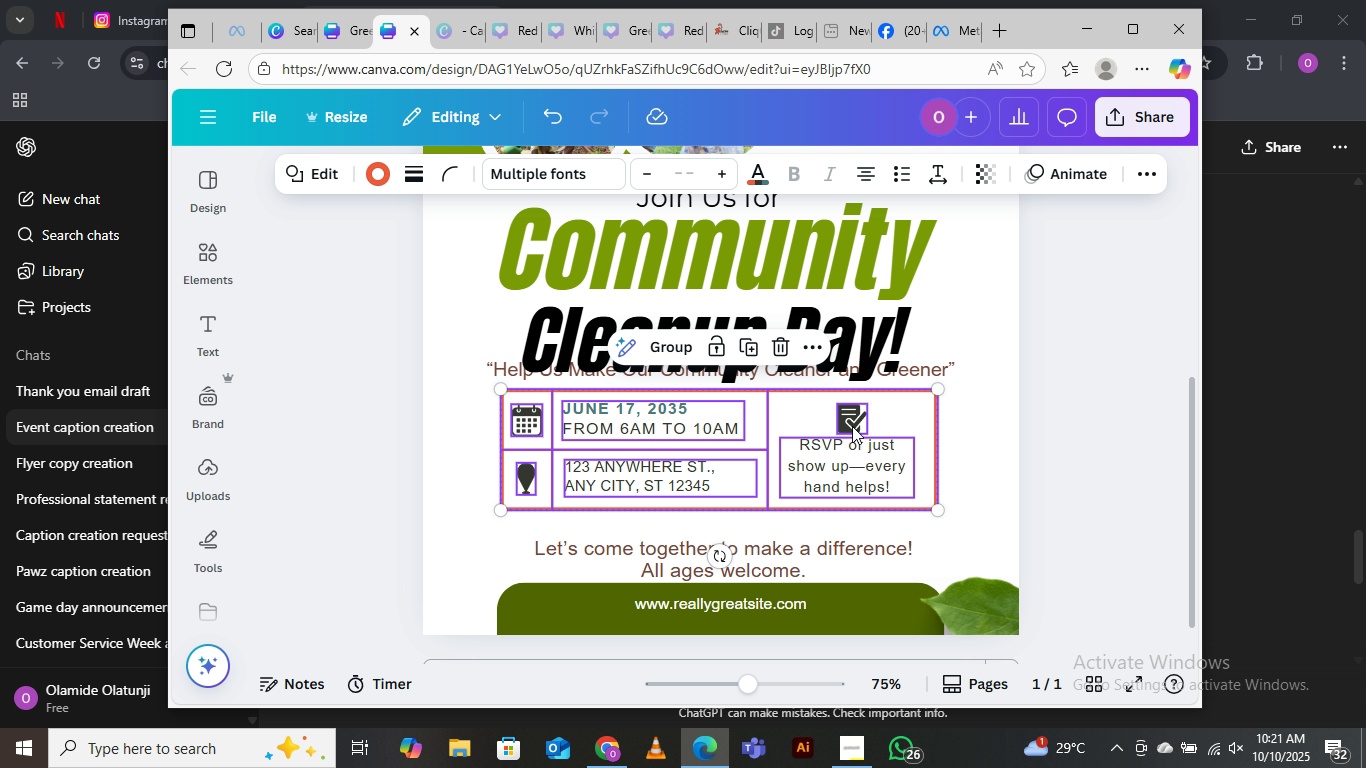 
left_click_drag(start_coordinate=[850, 426], to_coordinate=[852, 470])
 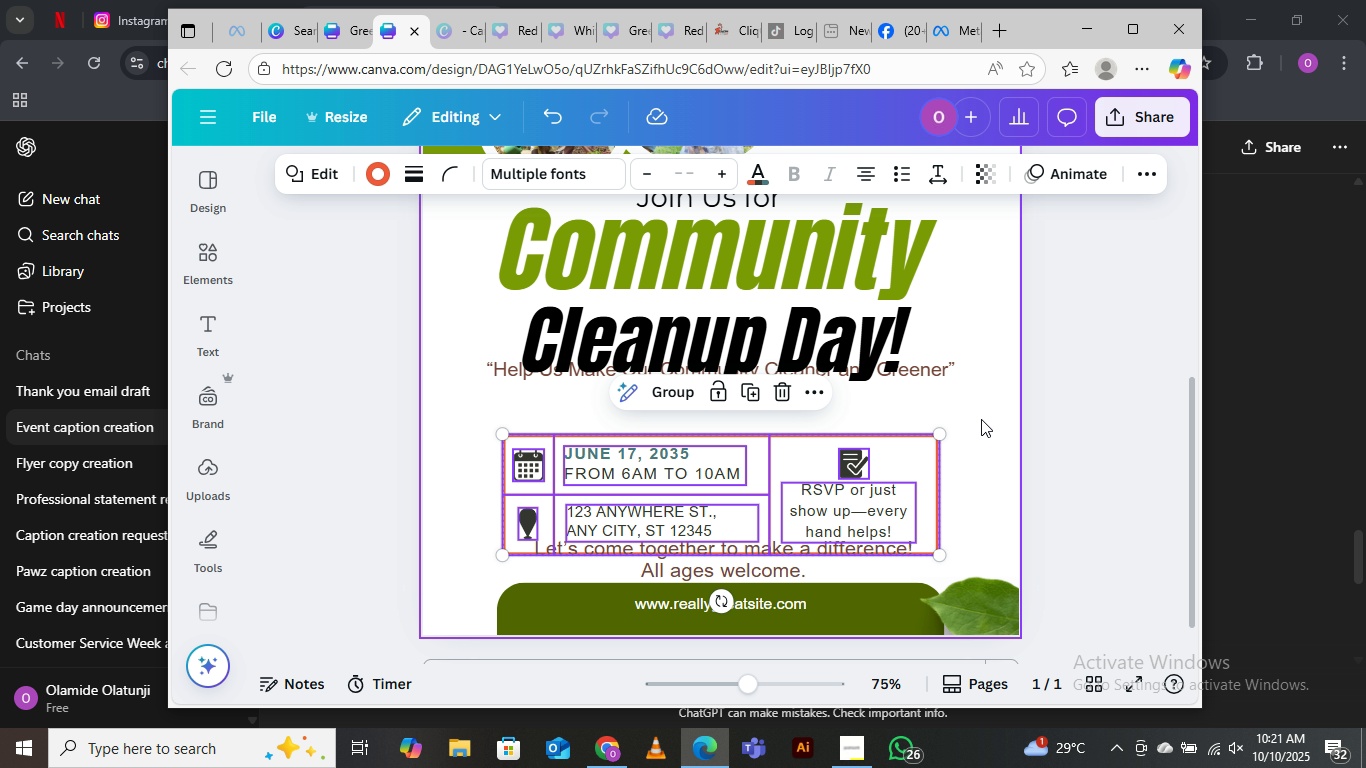 
left_click([981, 419])
 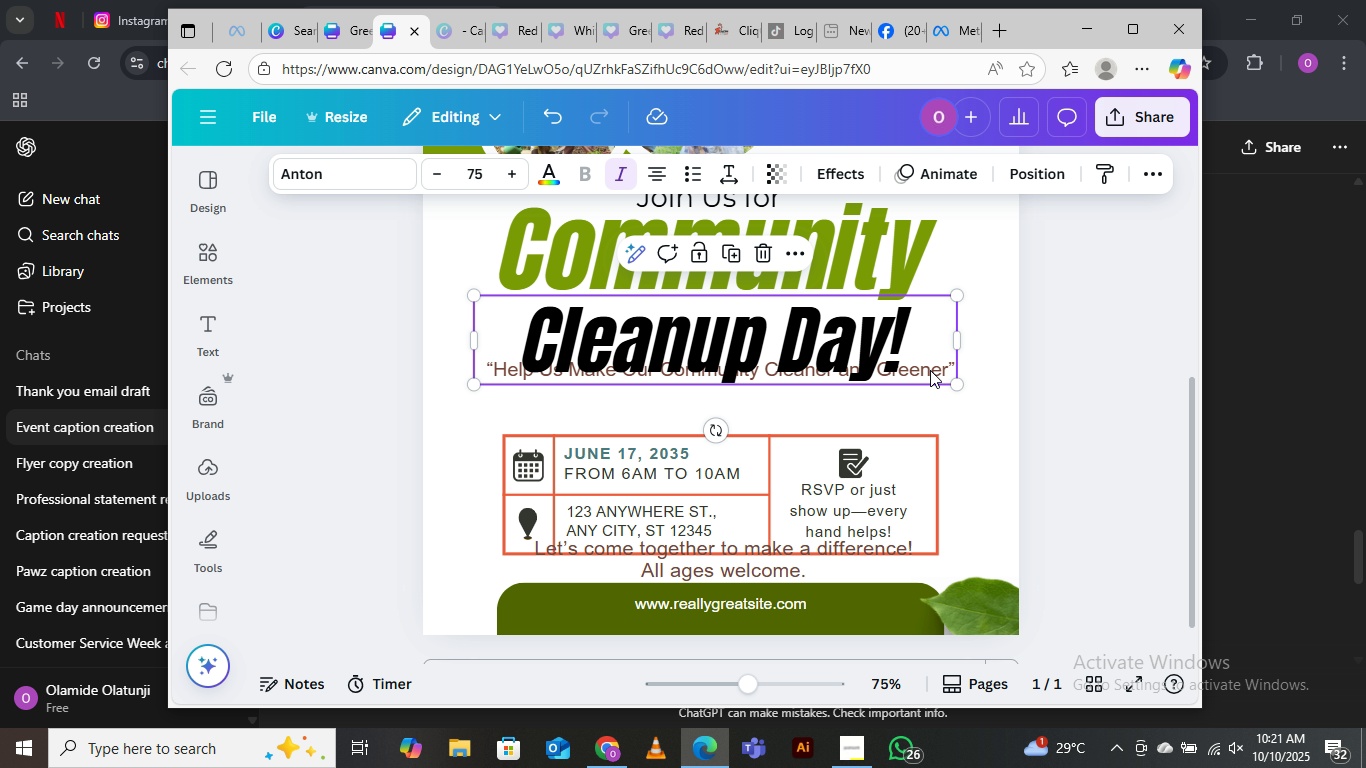 
left_click([930, 370])
 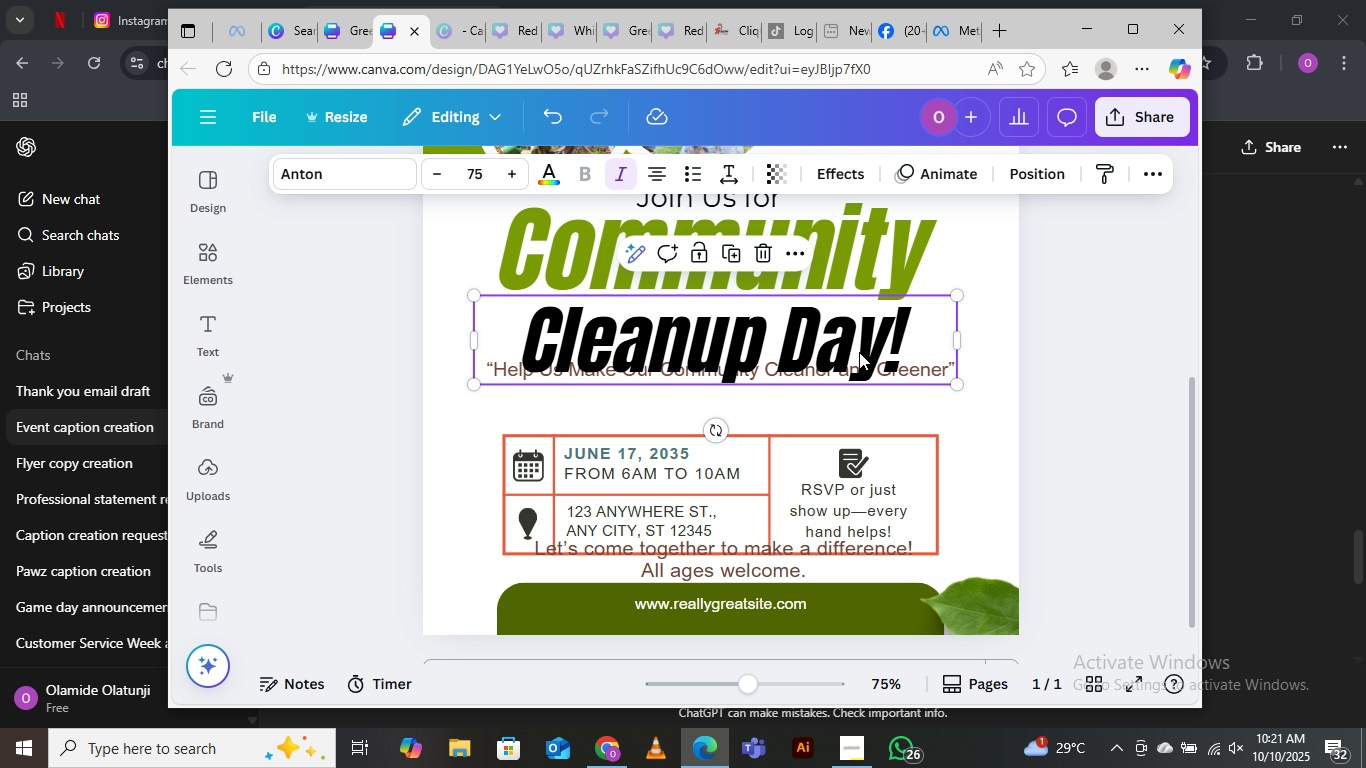 
left_click_drag(start_coordinate=[859, 352], to_coordinate=[863, 319])
 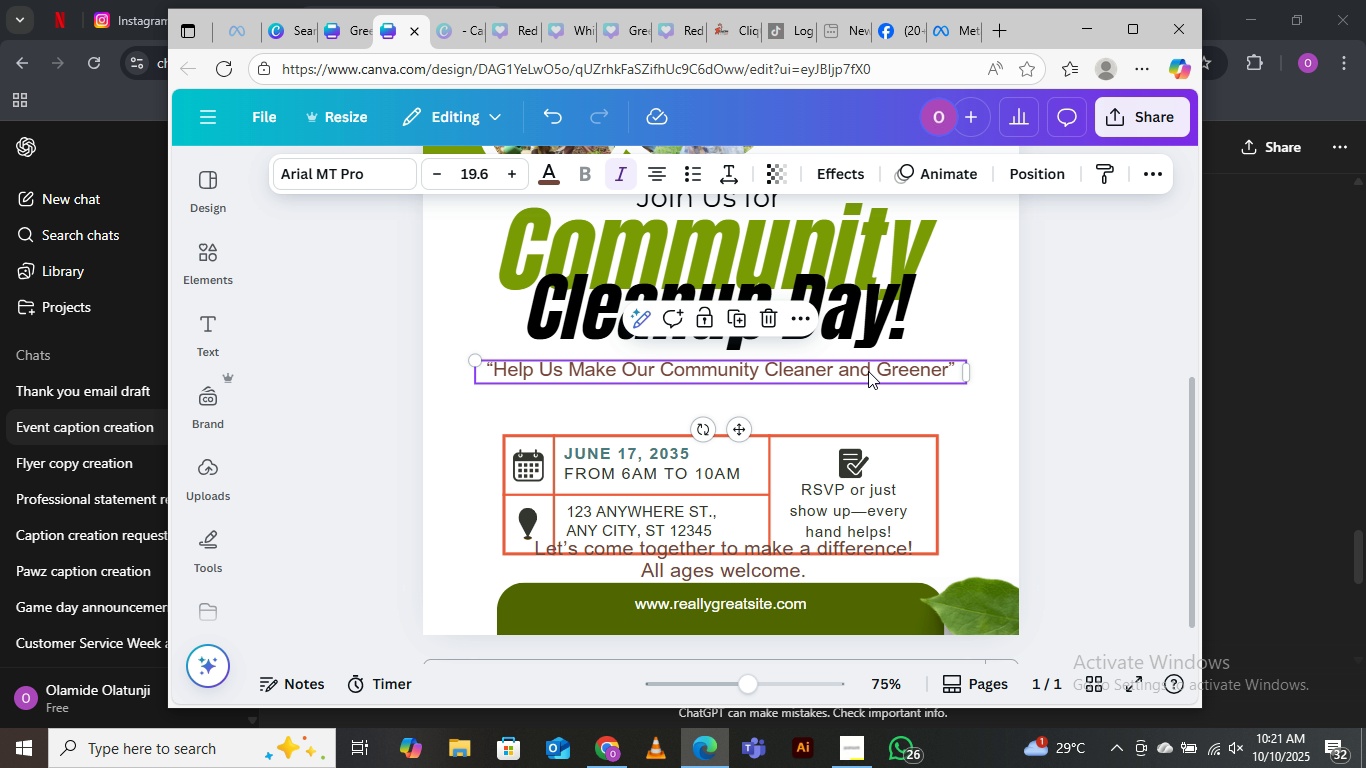 
left_click_drag(start_coordinate=[868, 371], to_coordinate=[871, 403])
 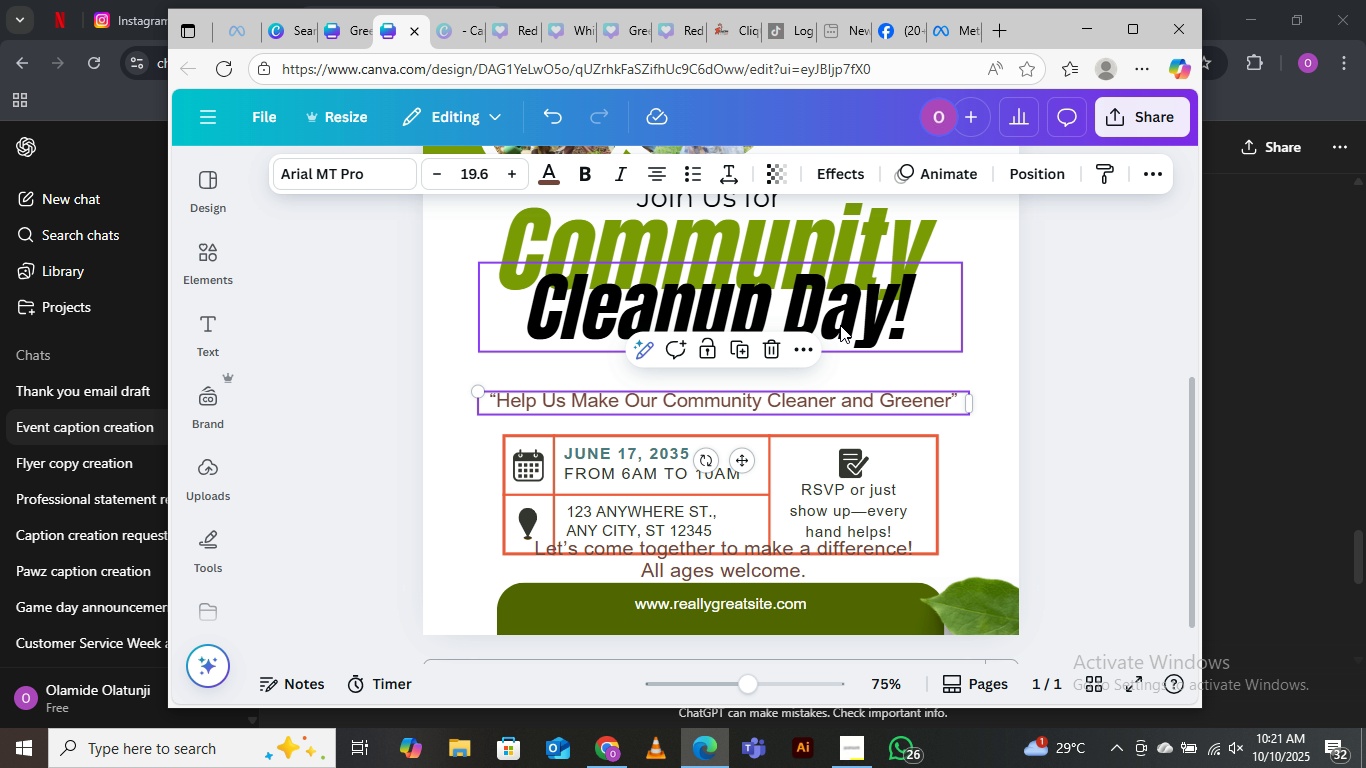 
left_click_drag(start_coordinate=[840, 325], to_coordinate=[838, 358])
 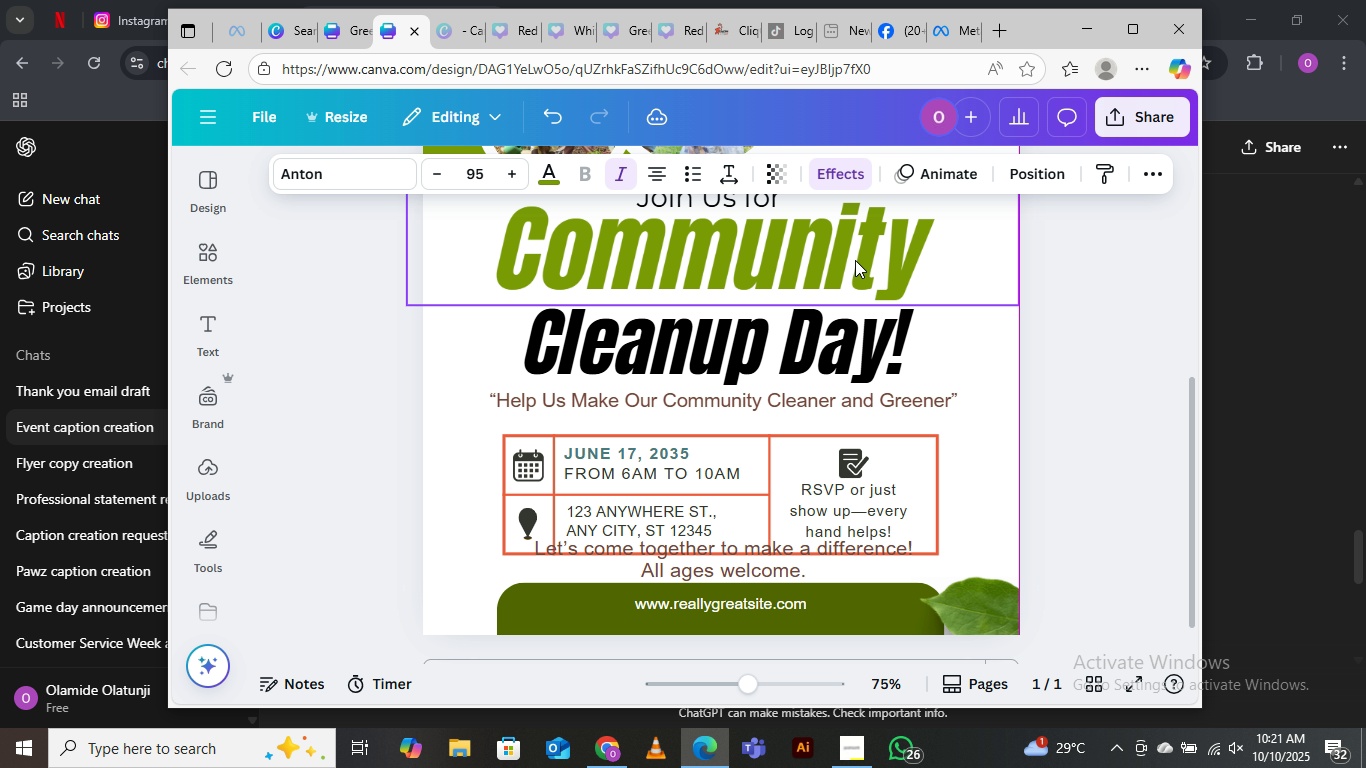 
left_click_drag(start_coordinate=[809, 353], to_coordinate=[783, 334])
 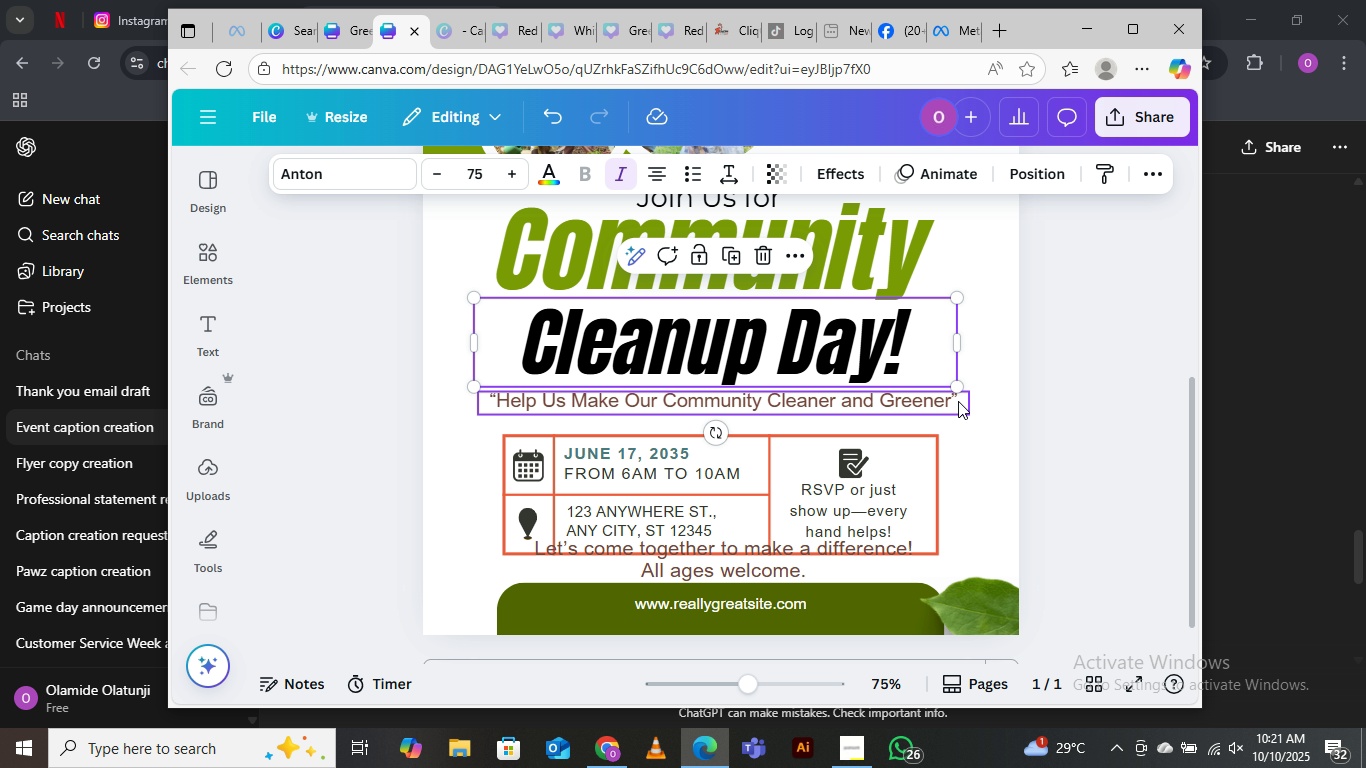 
left_click([1009, 427])
 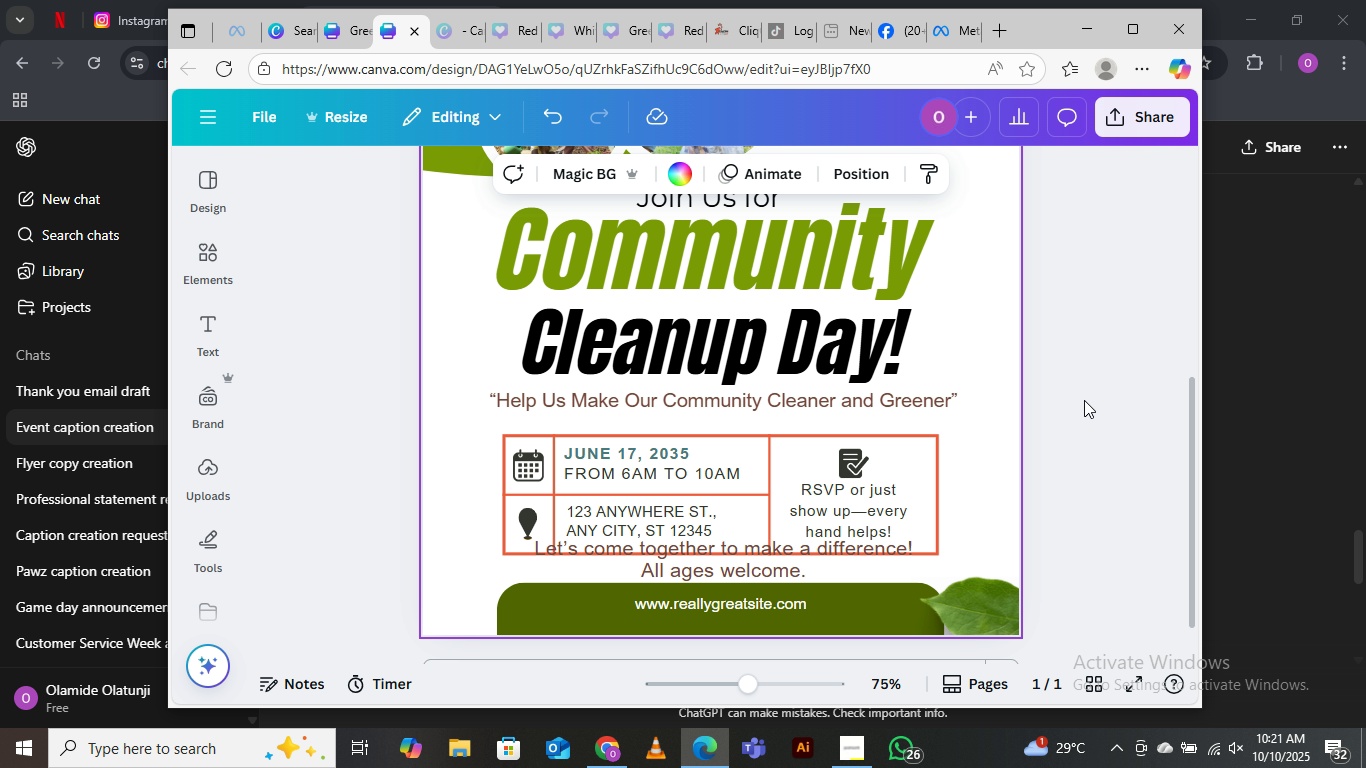 
left_click([1084, 400])
 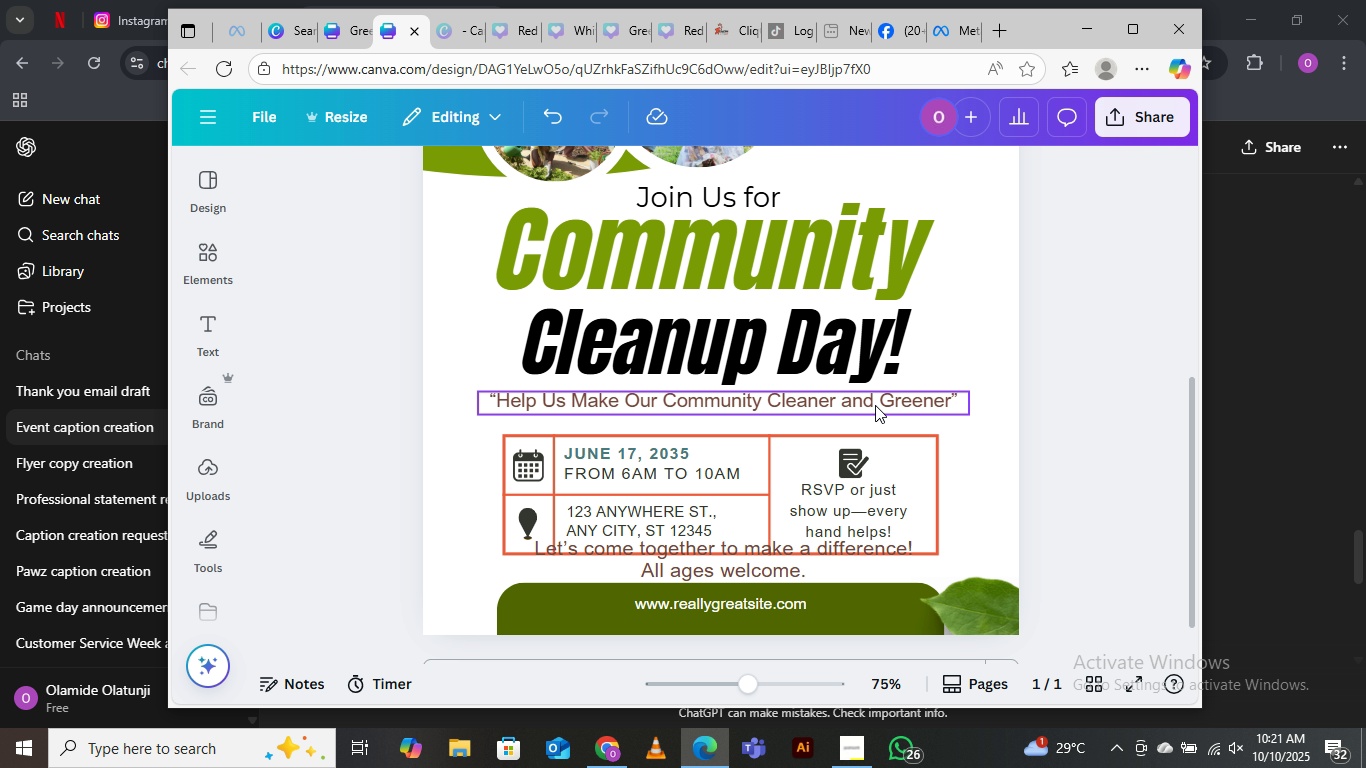 
left_click([875, 405])
 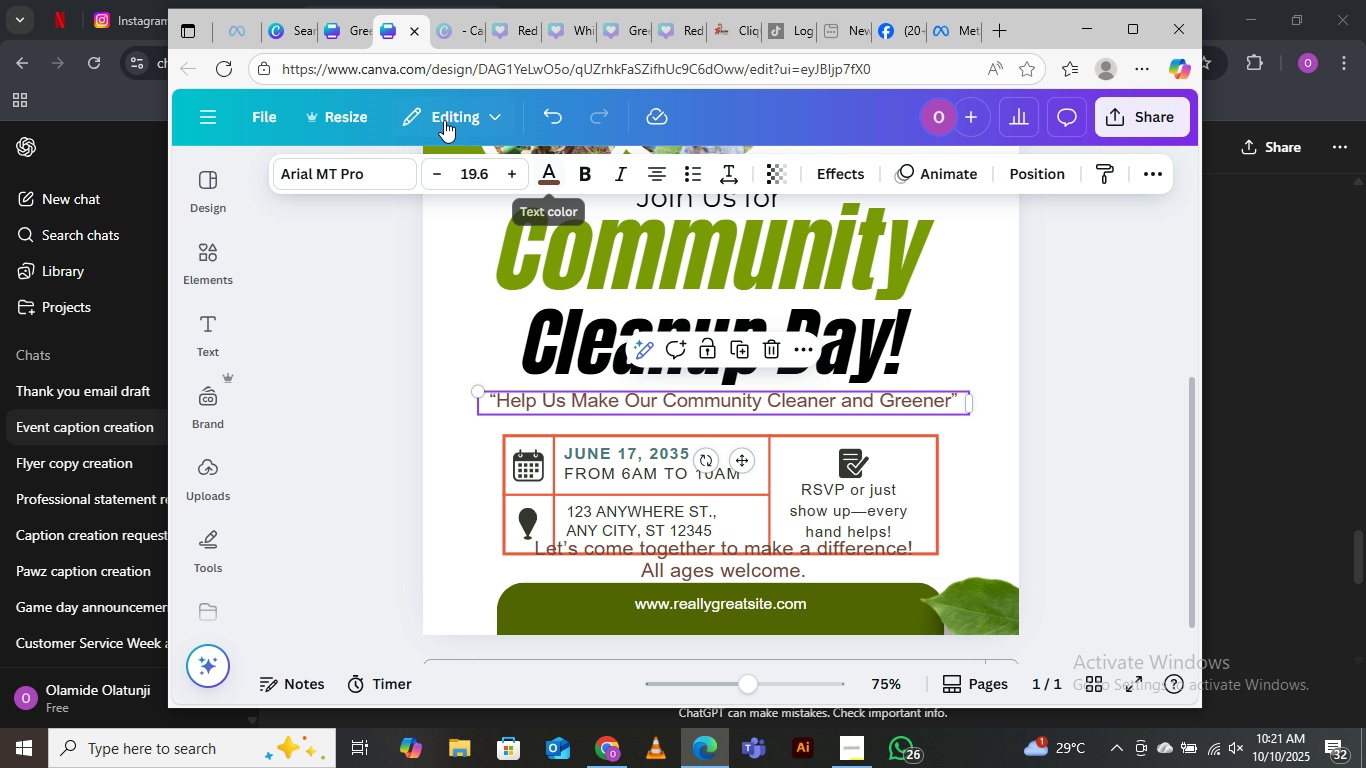 
left_click([345, 20])